 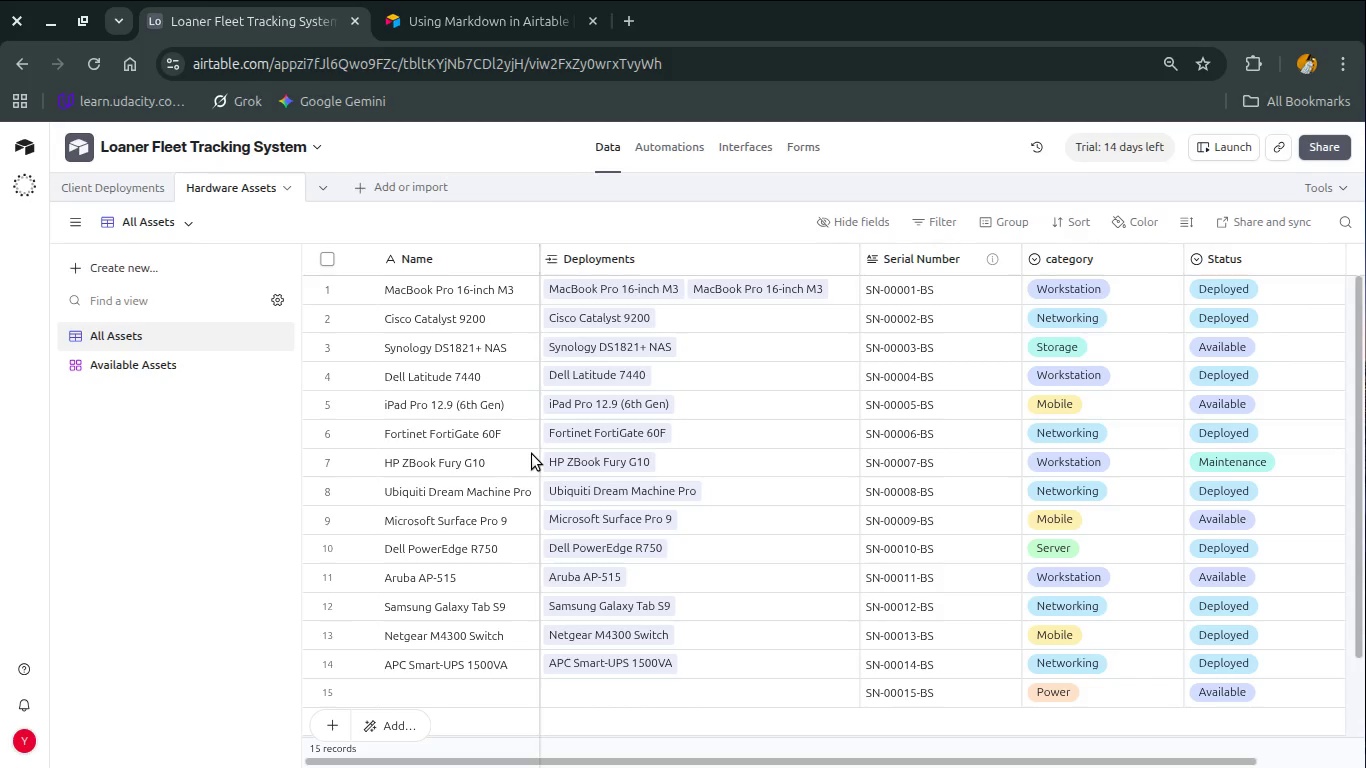 
left_click([662, 153])
 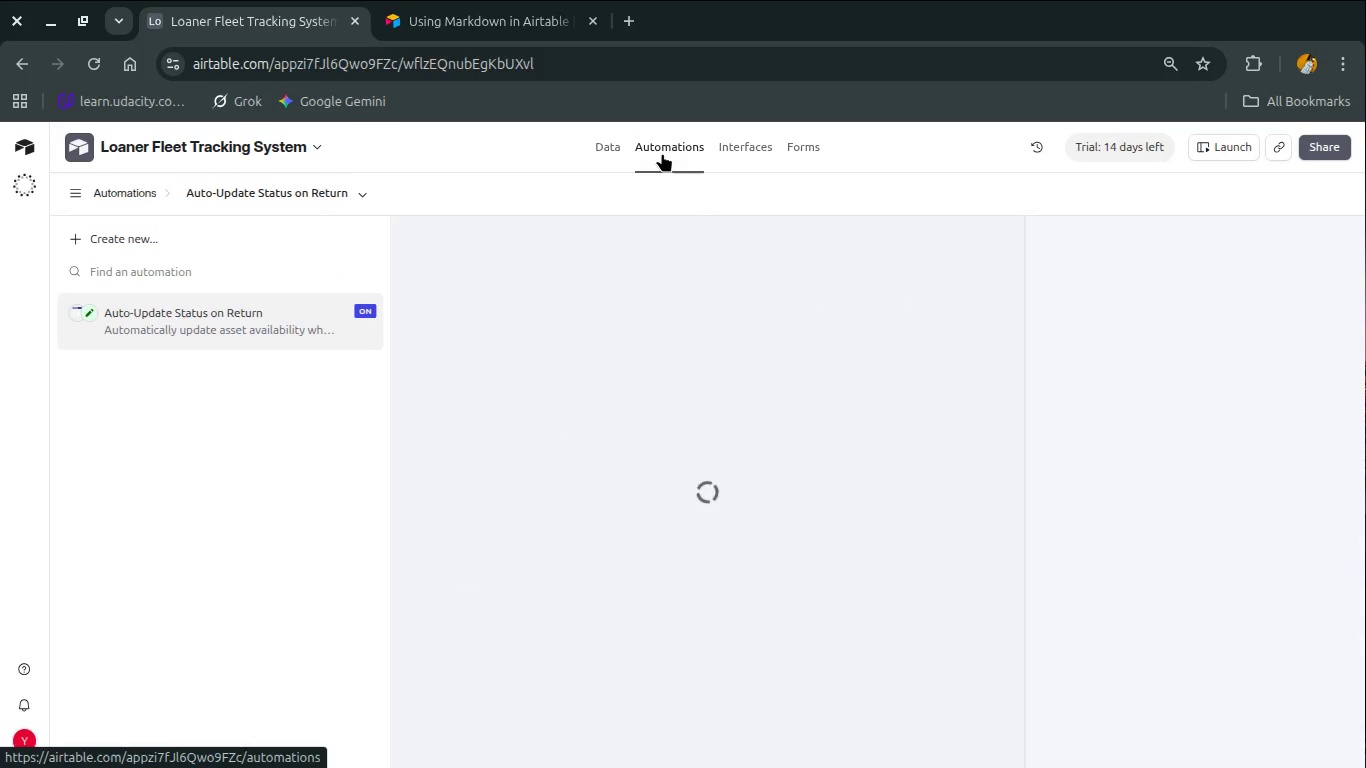 
wait(10.14)
 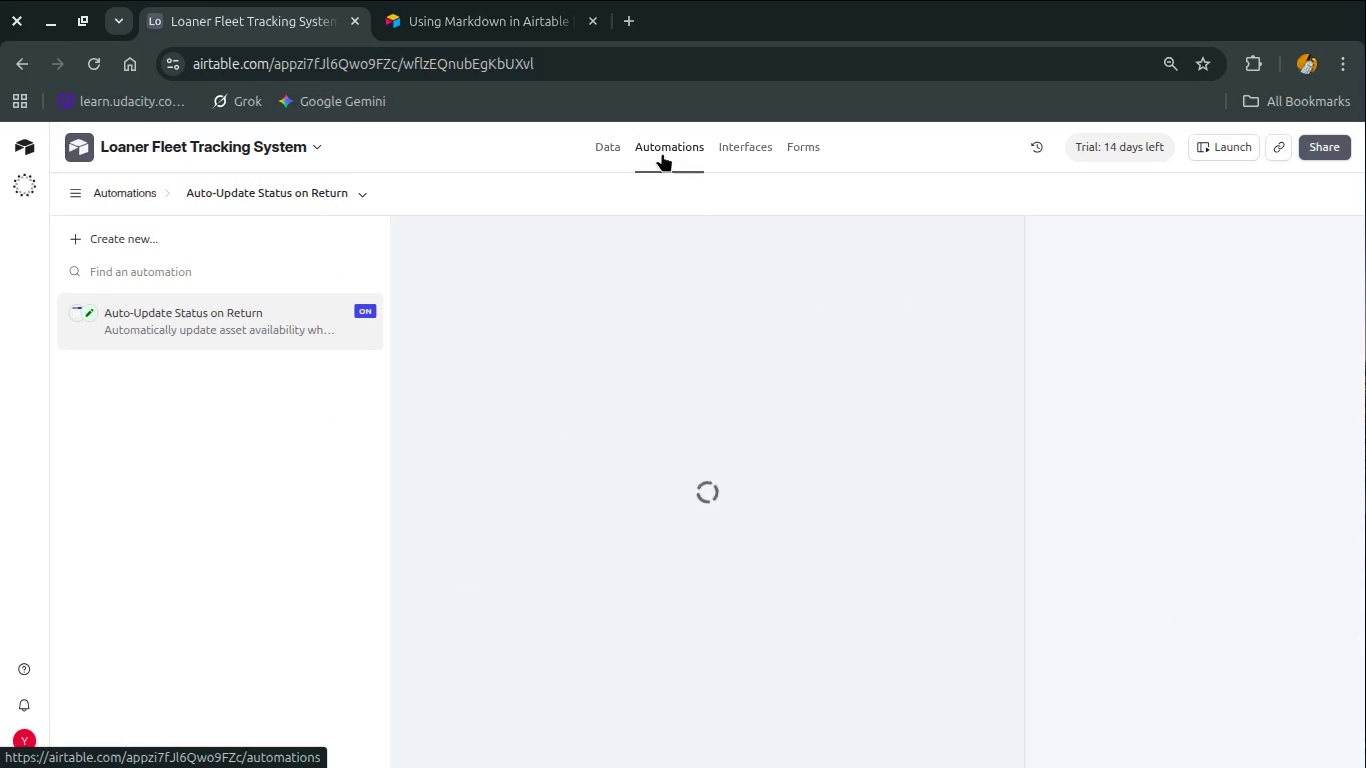 
scroll: coordinate [1054, 318], scroll_direction: down, amount: 3.0
 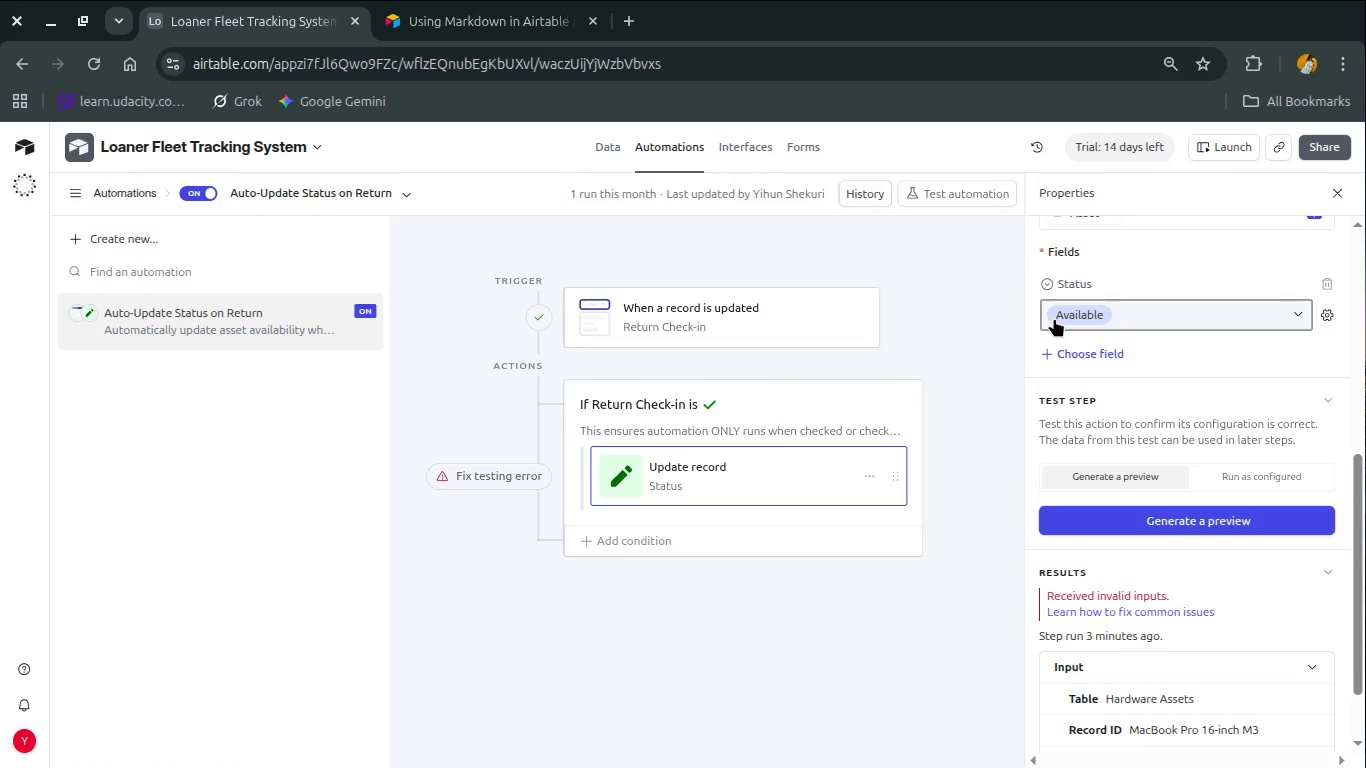 
wait(10.42)
 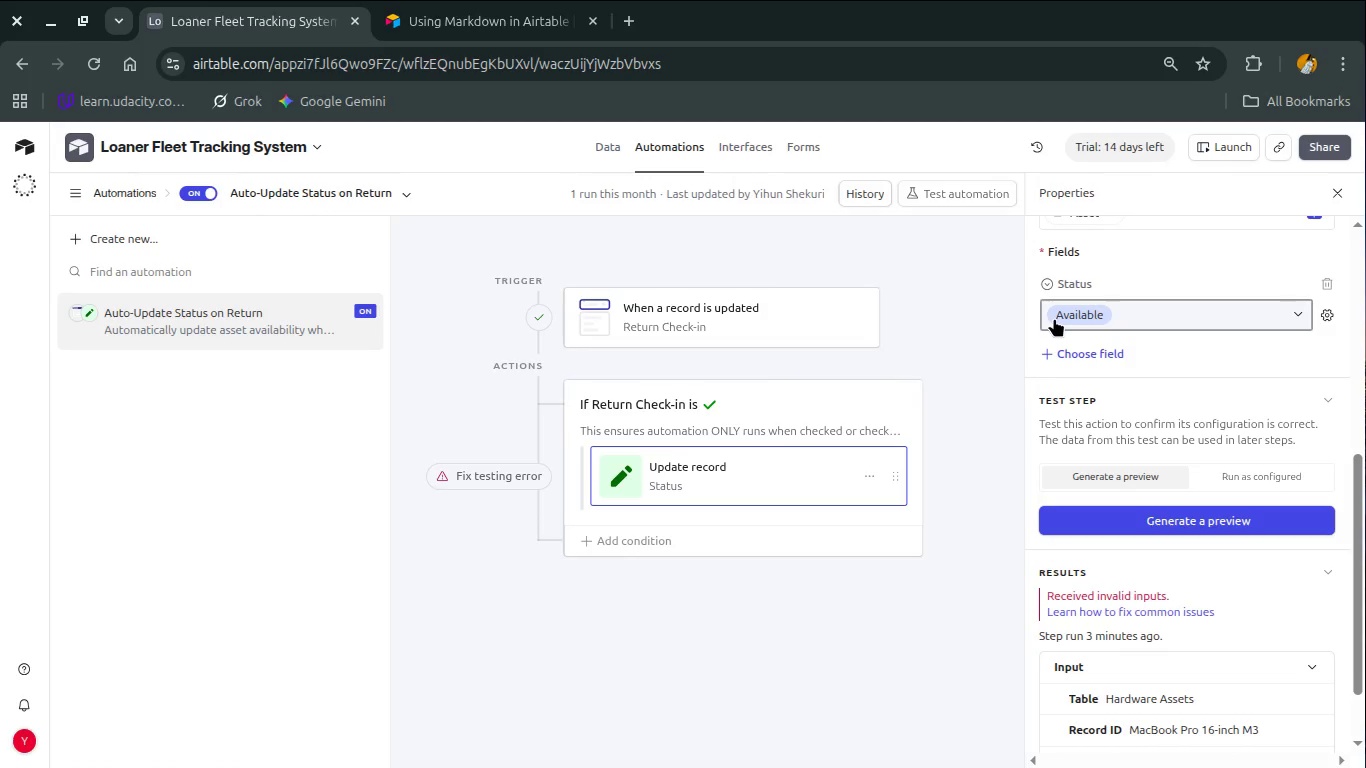 
left_click([812, 313])
 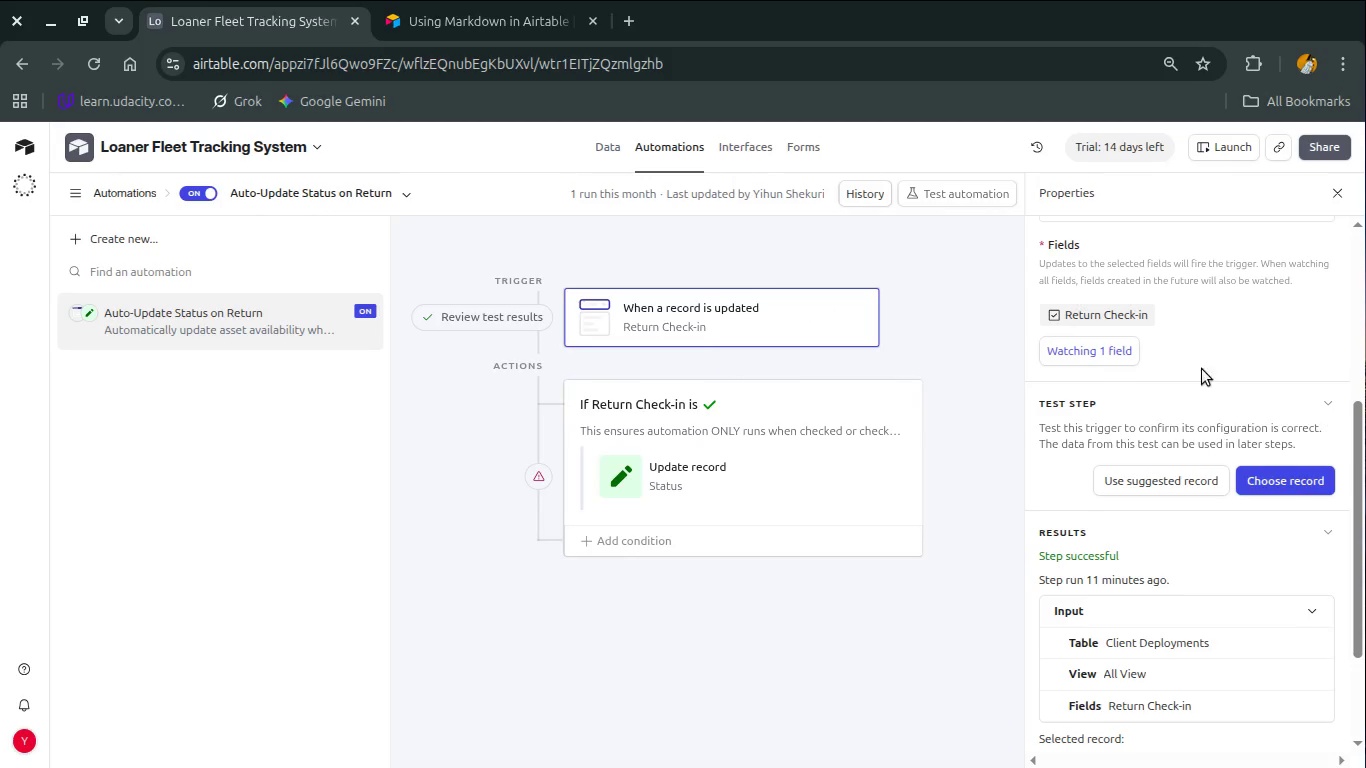 
scroll: coordinate [1184, 687], scroll_direction: down, amount: 5.0
 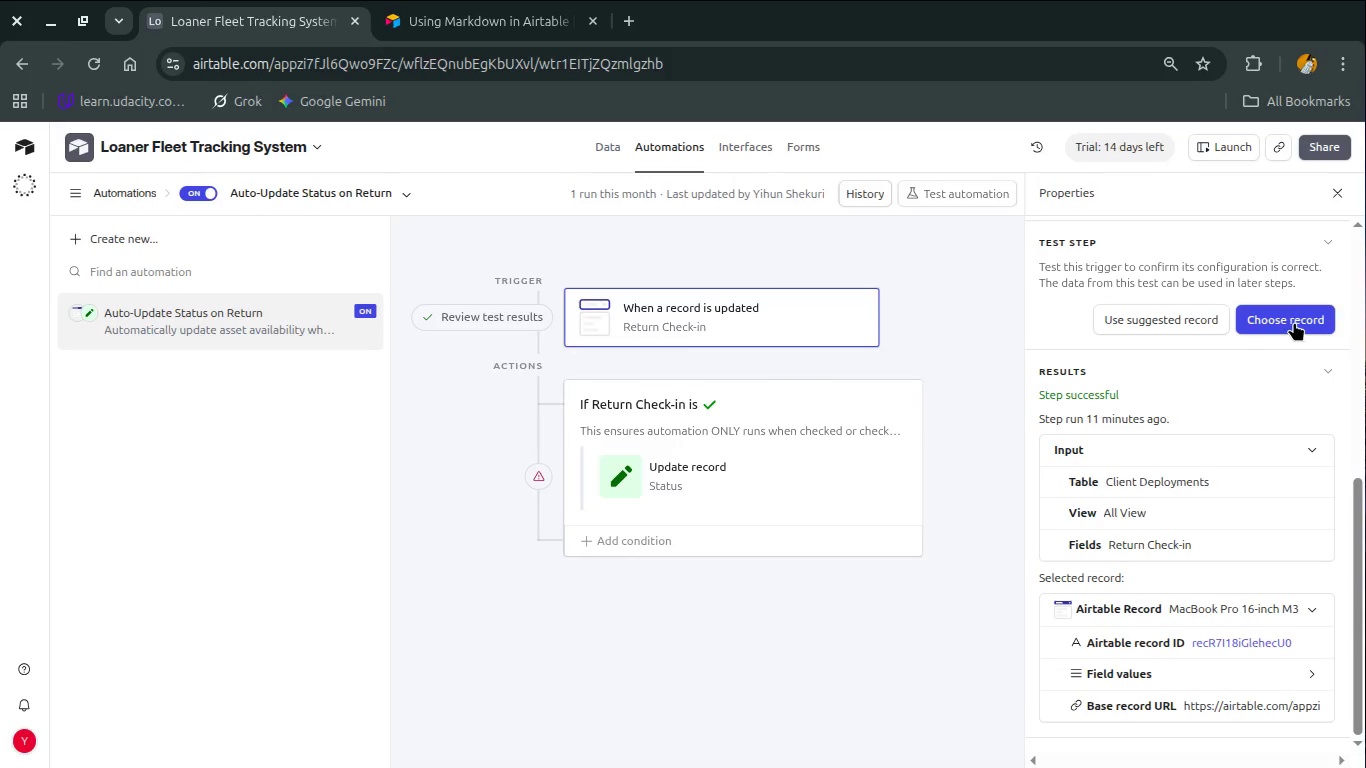 
left_click([1294, 322])
 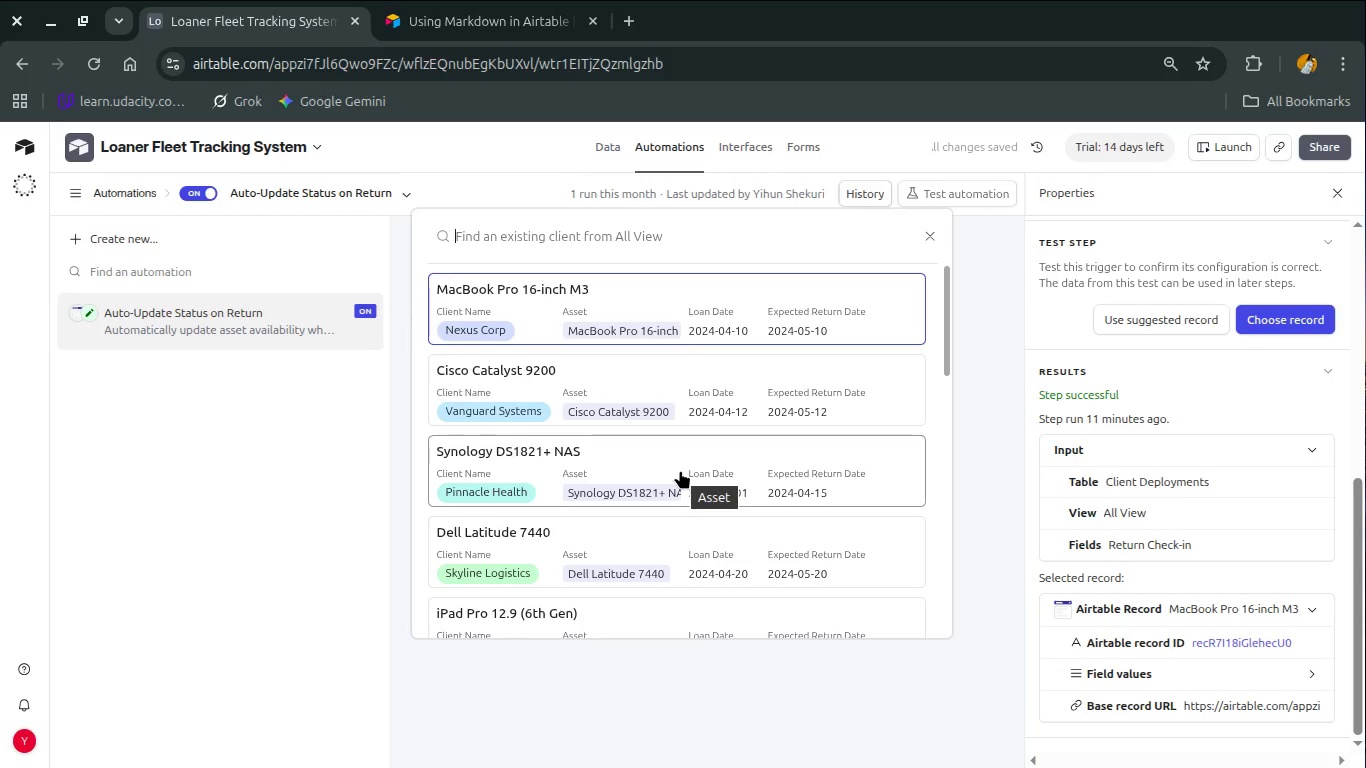 
wait(5.79)
 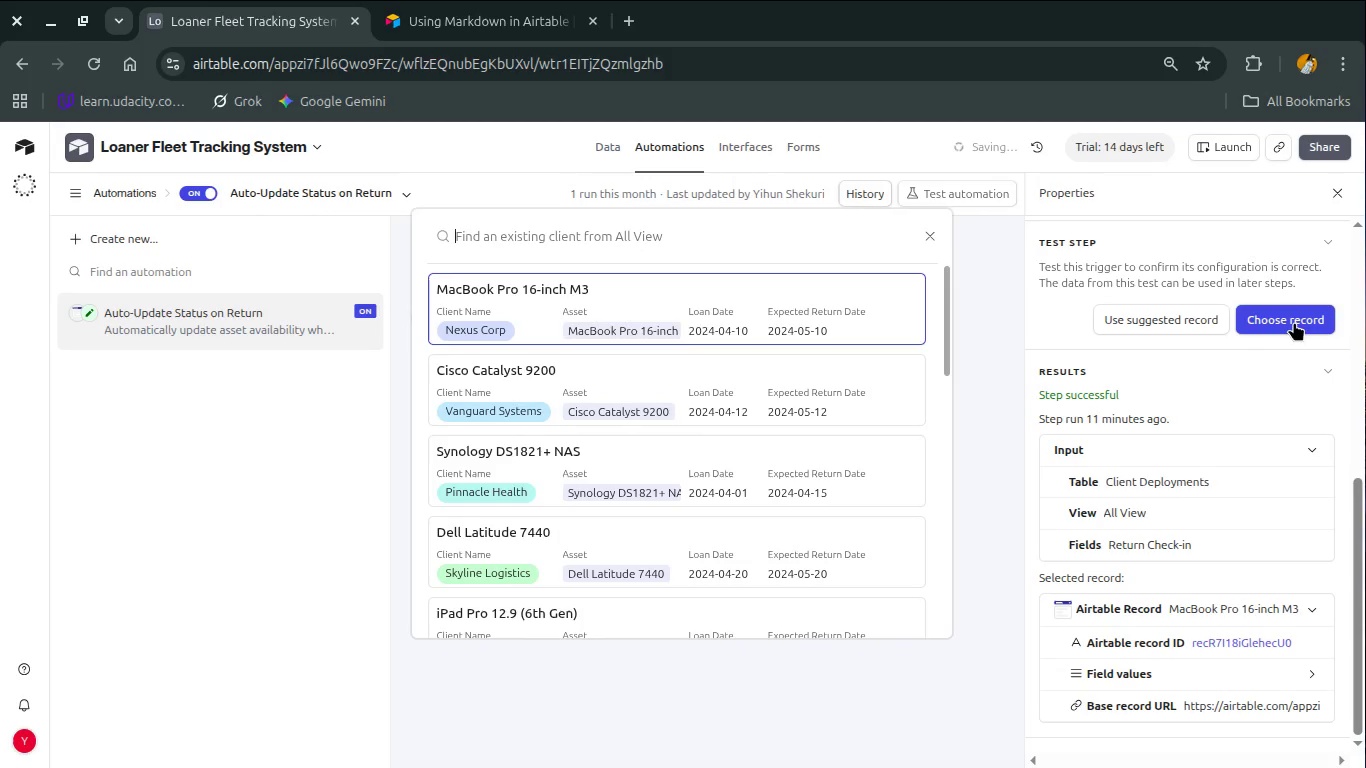 
left_click([731, 306])
 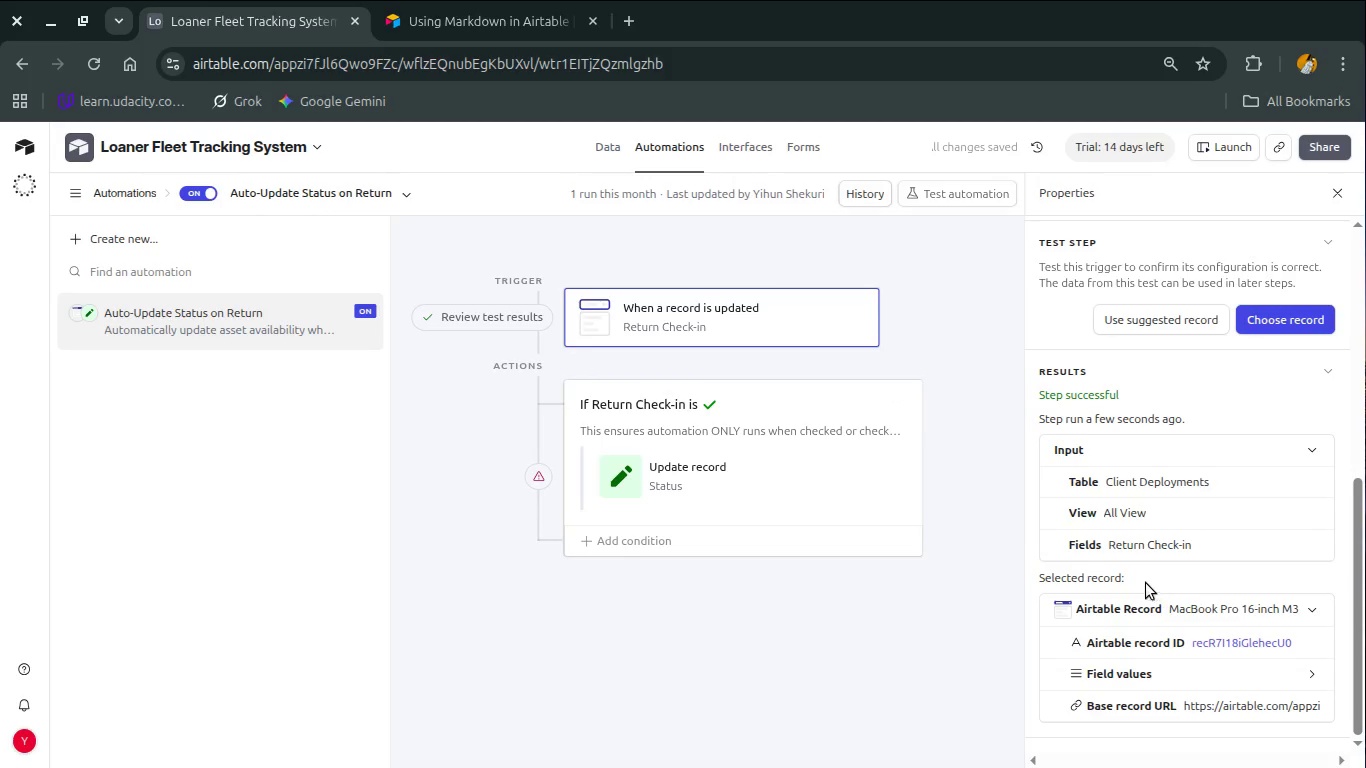 
scroll: coordinate [1185, 578], scroll_direction: down, amount: 1.0
 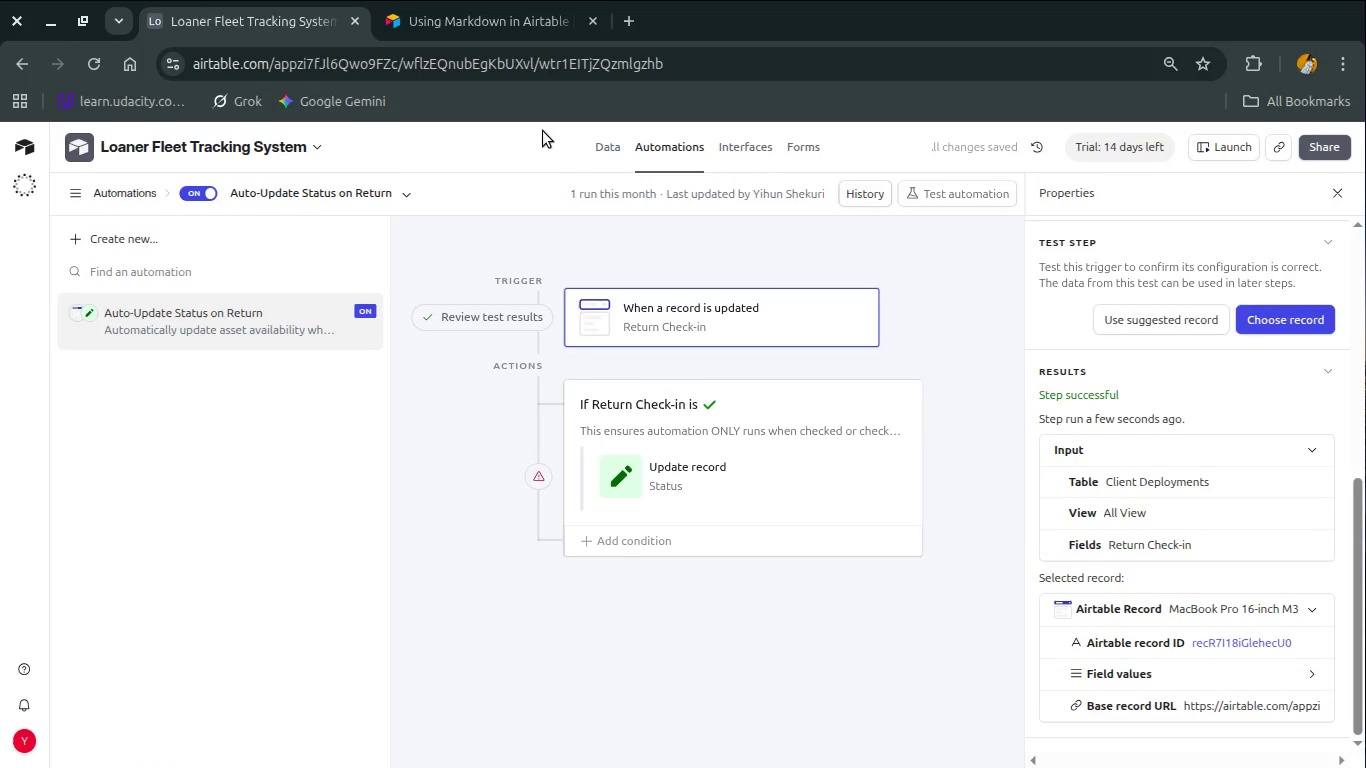 
left_click([604, 149])
 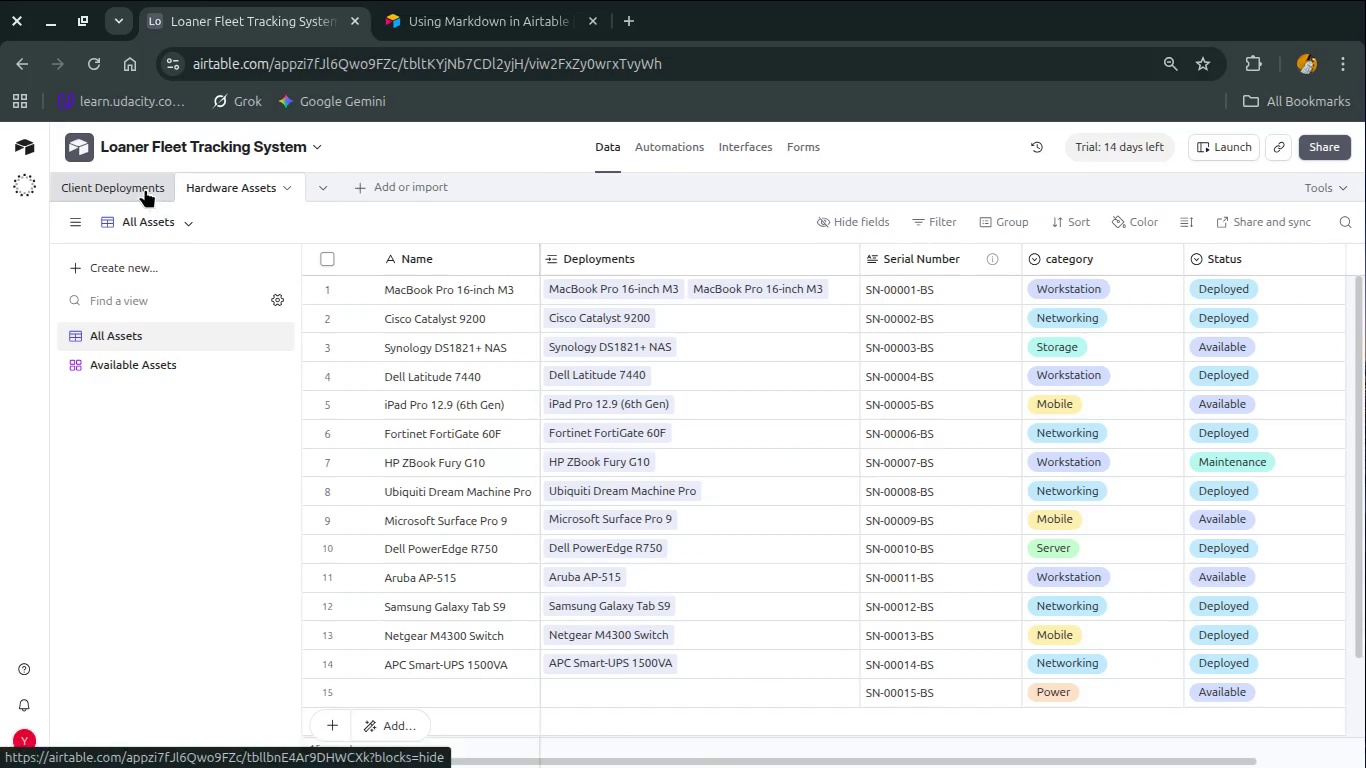 
left_click([140, 188])
 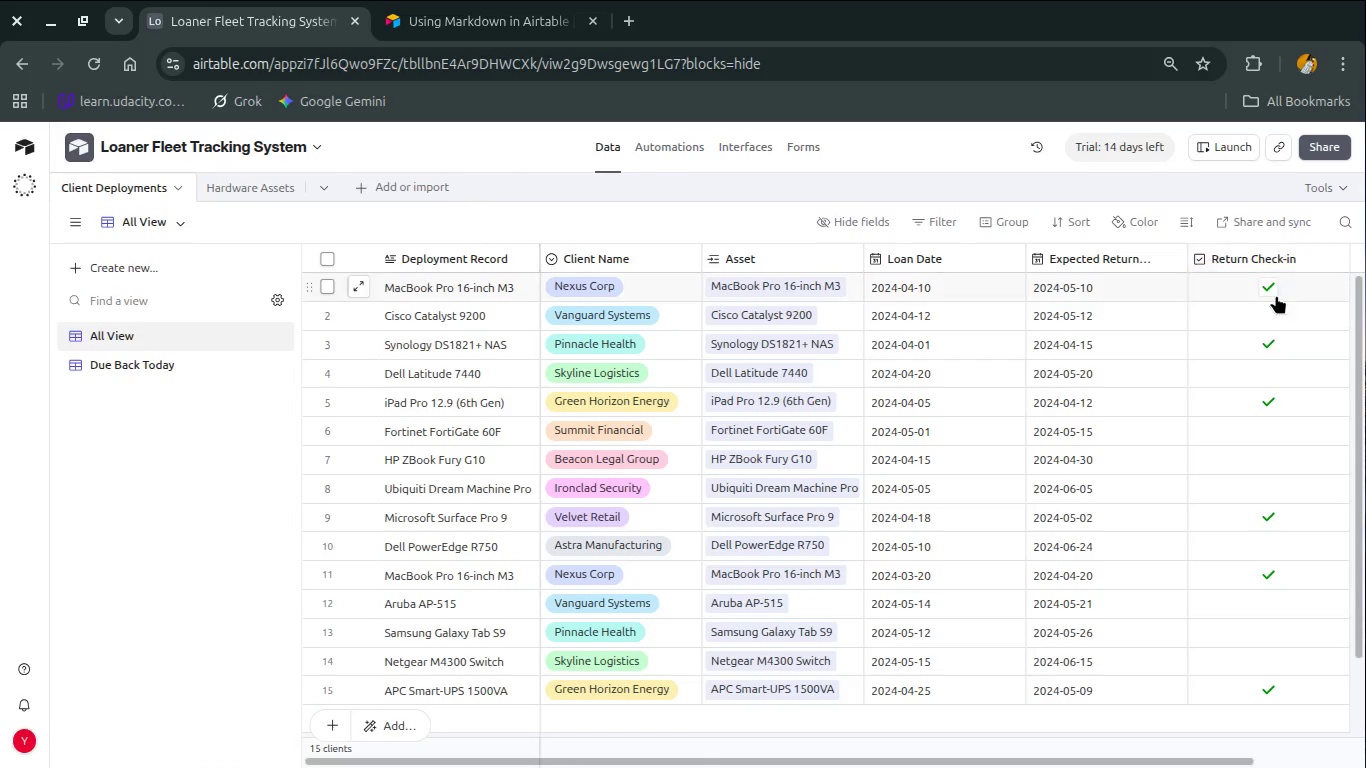 
left_click([1267, 288])
 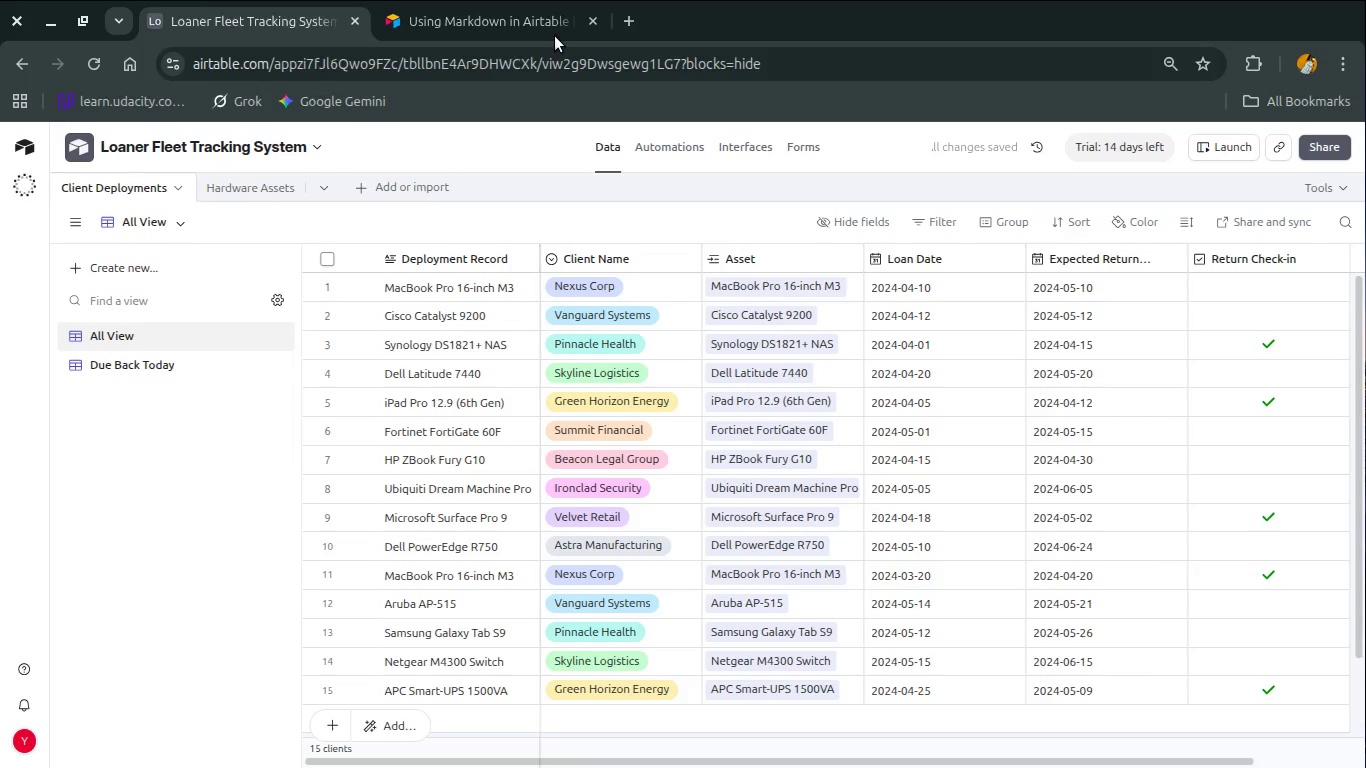 
left_click([477, 1])
 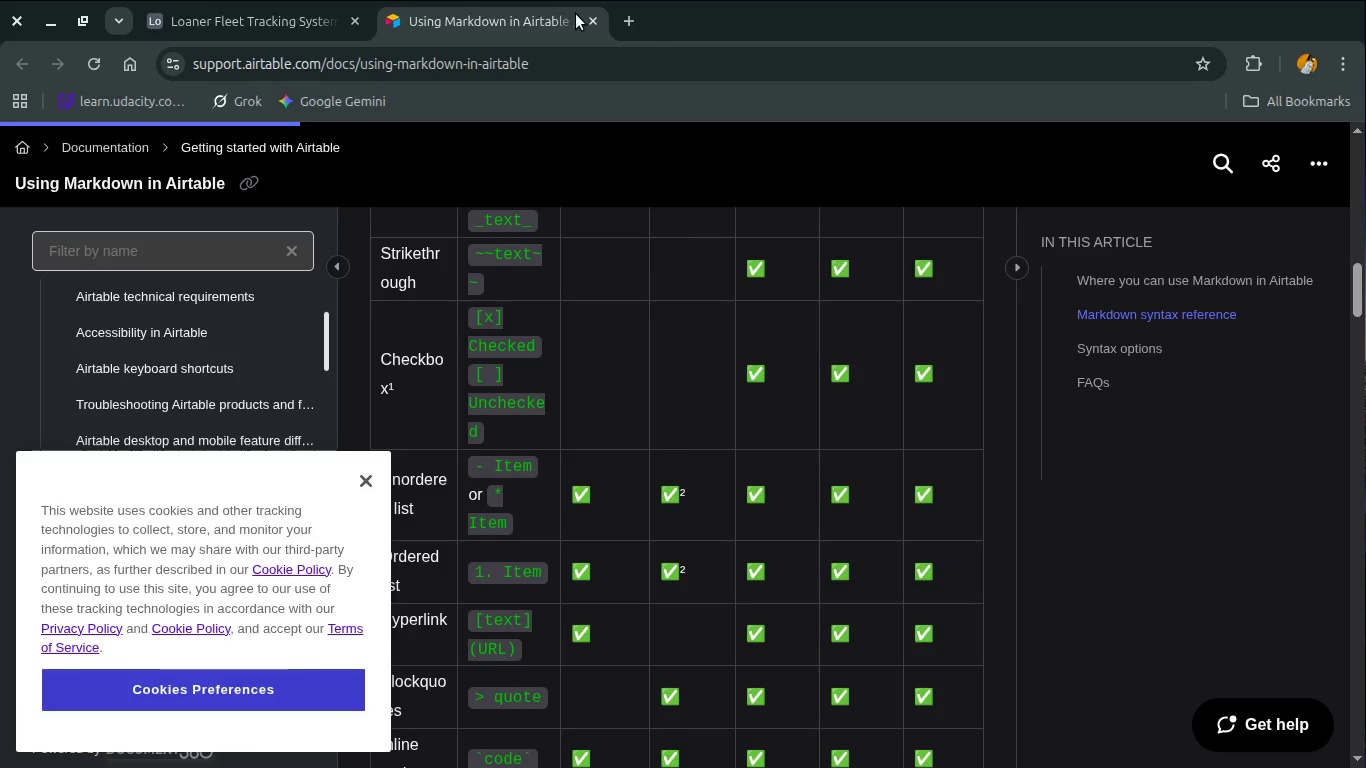 
left_click([596, 16])
 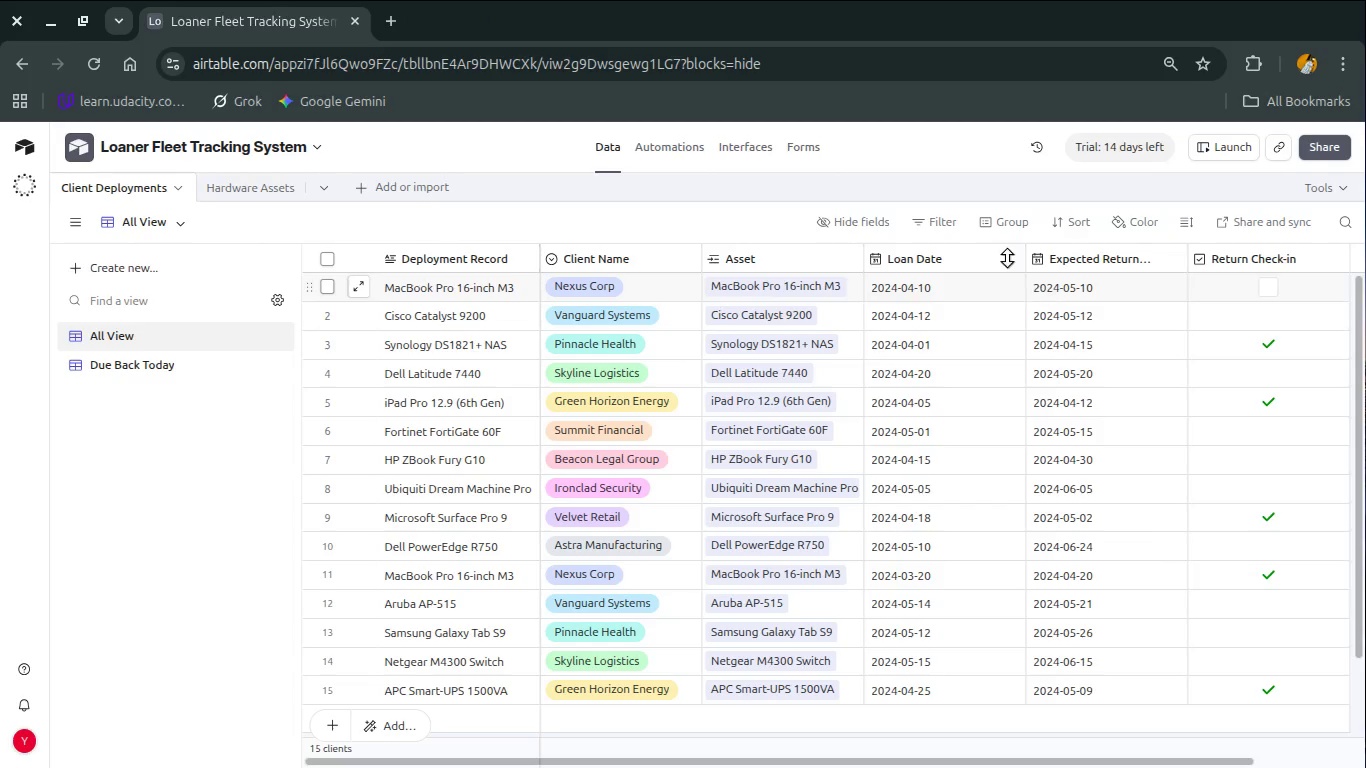 
left_click([667, 146])
 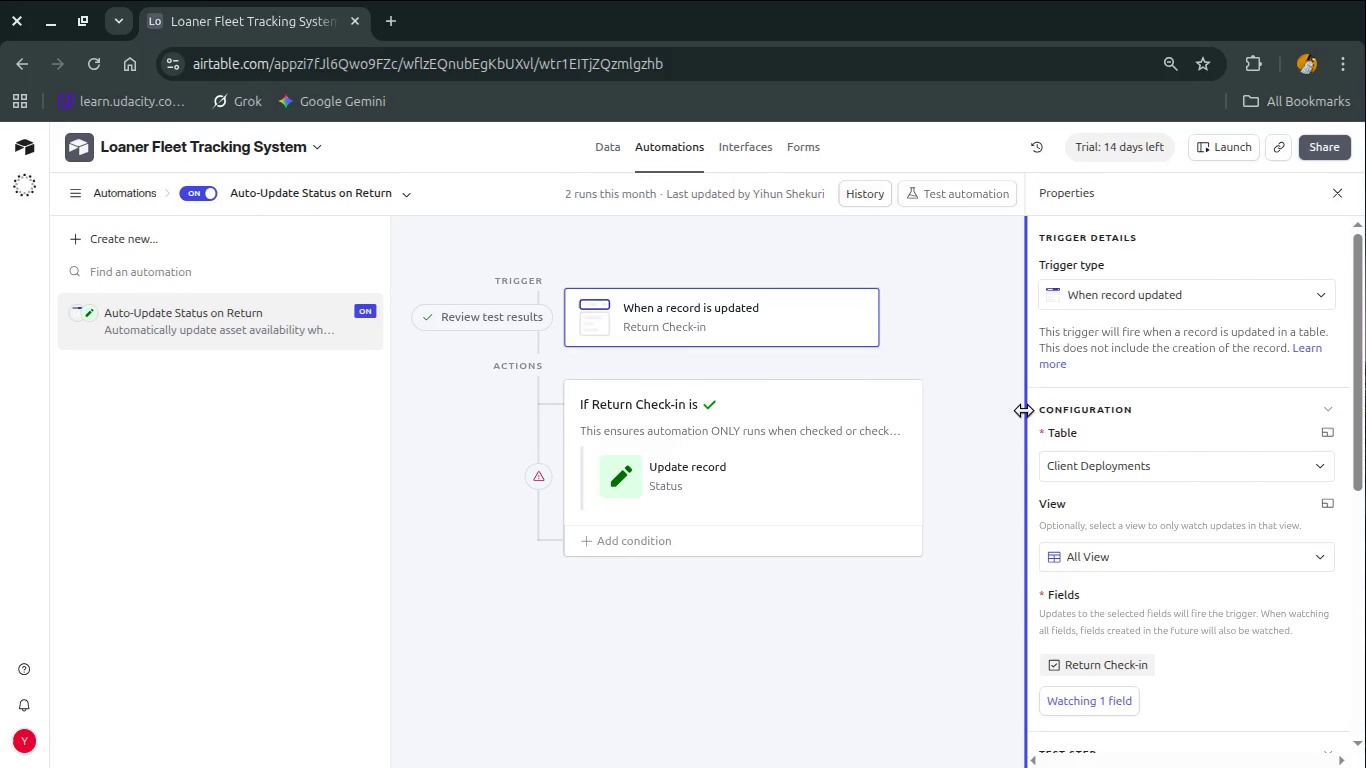 
wait(35.89)
 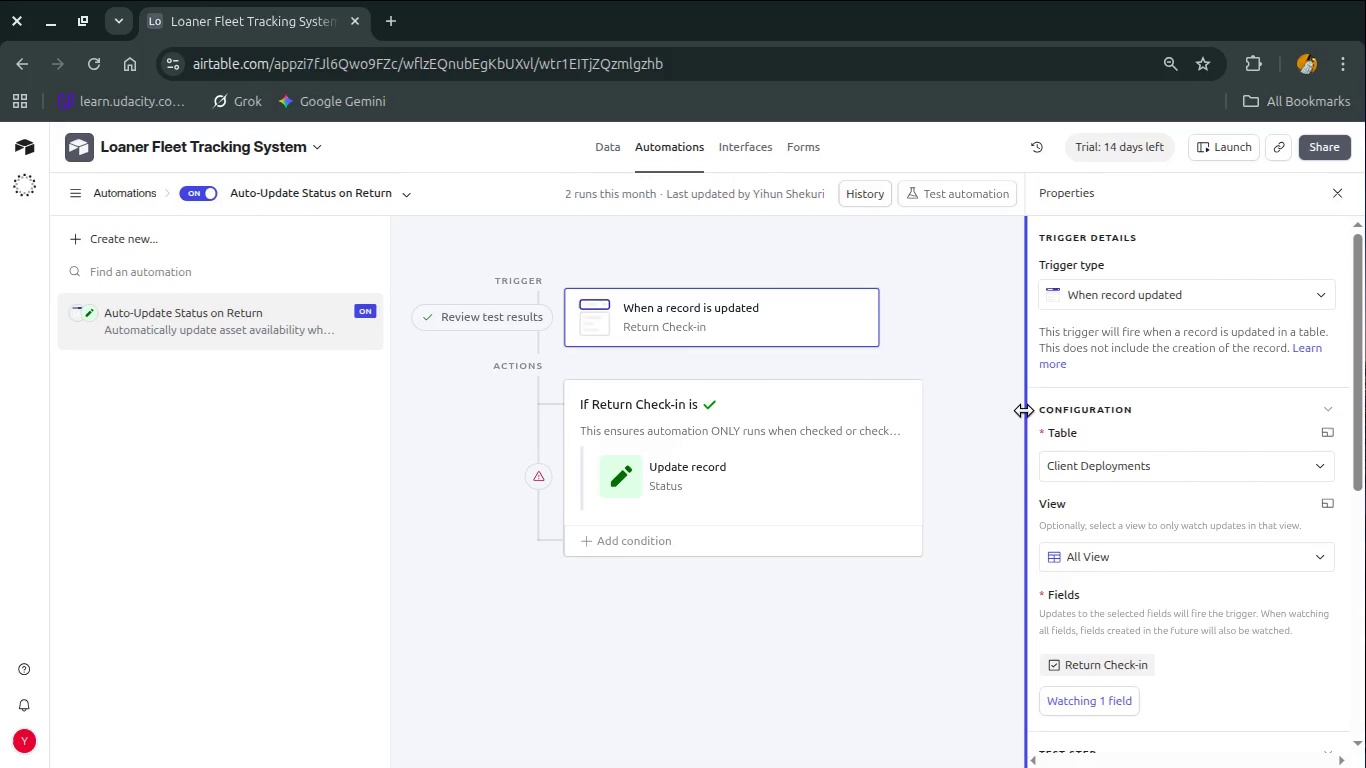 
left_click([869, 469])
 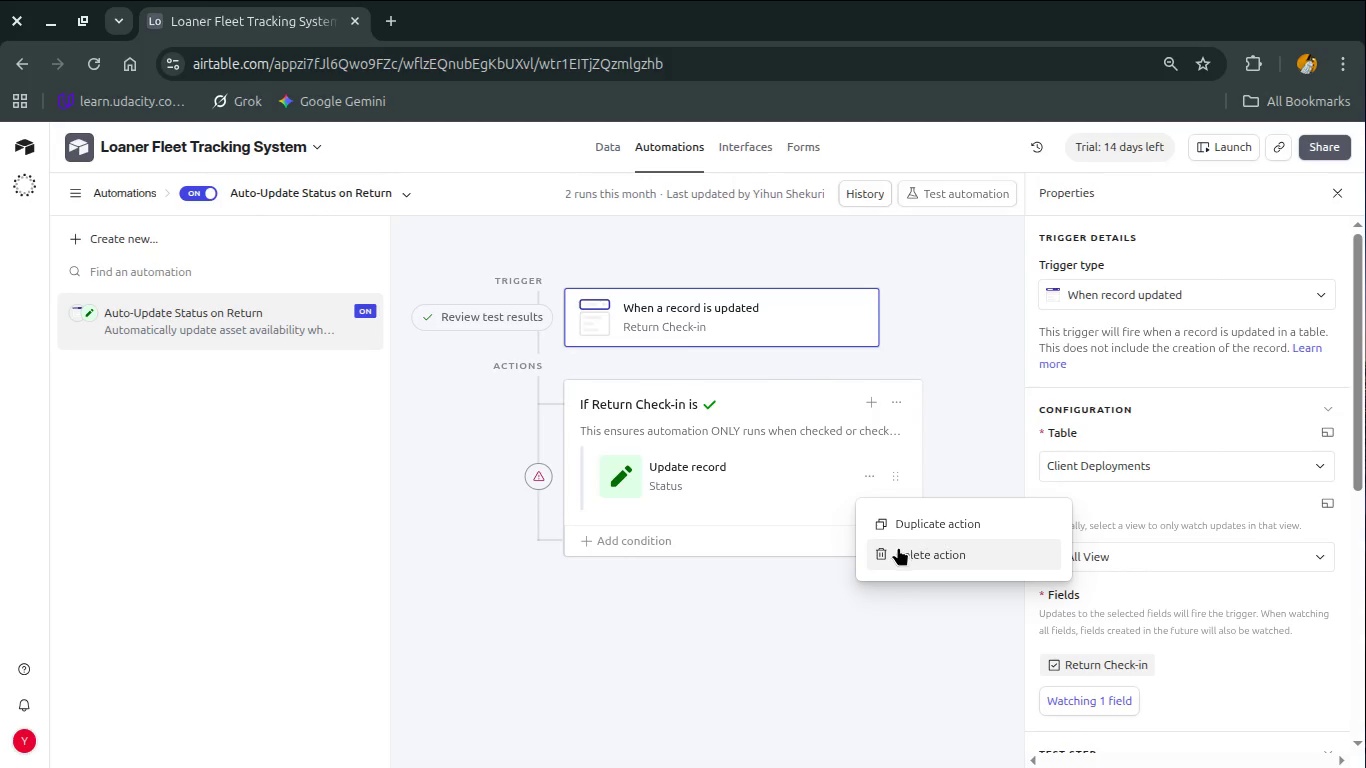 
left_click([898, 547])
 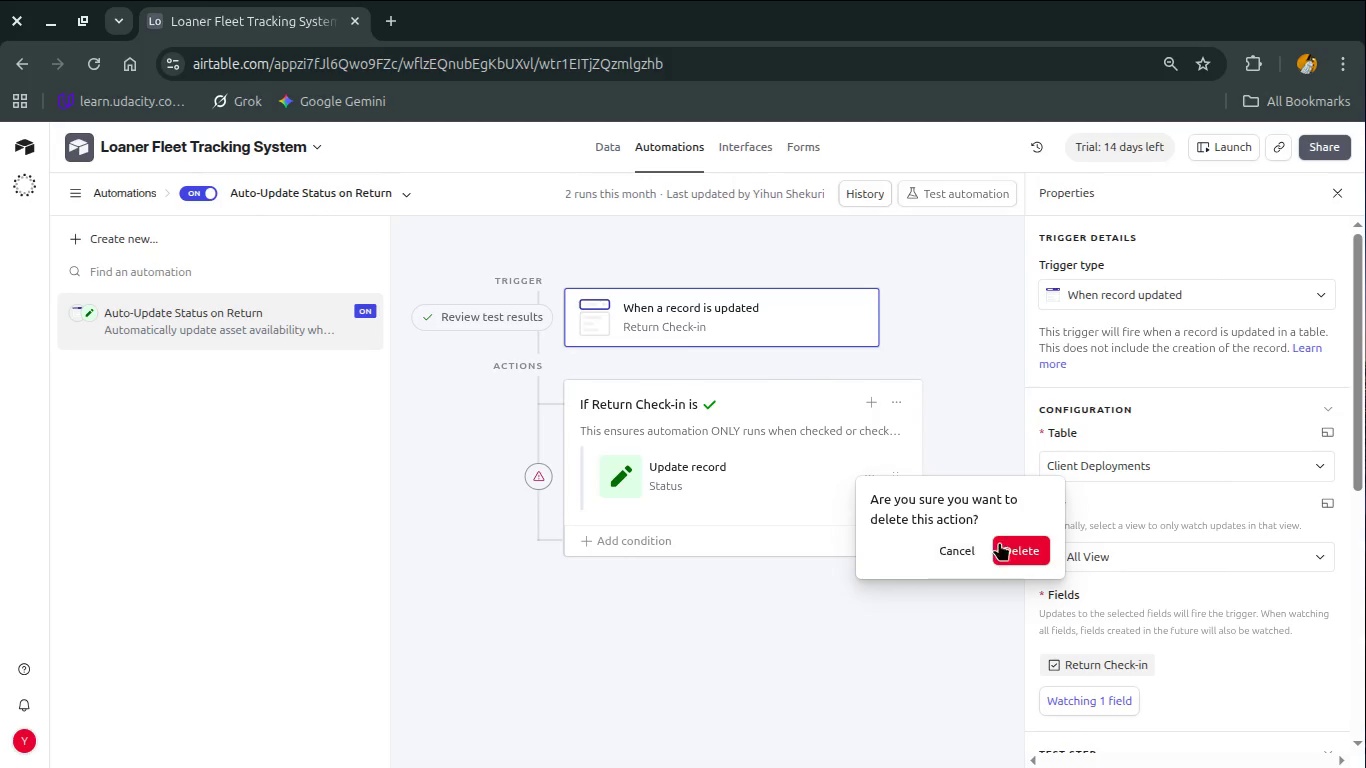 
left_click([1021, 547])
 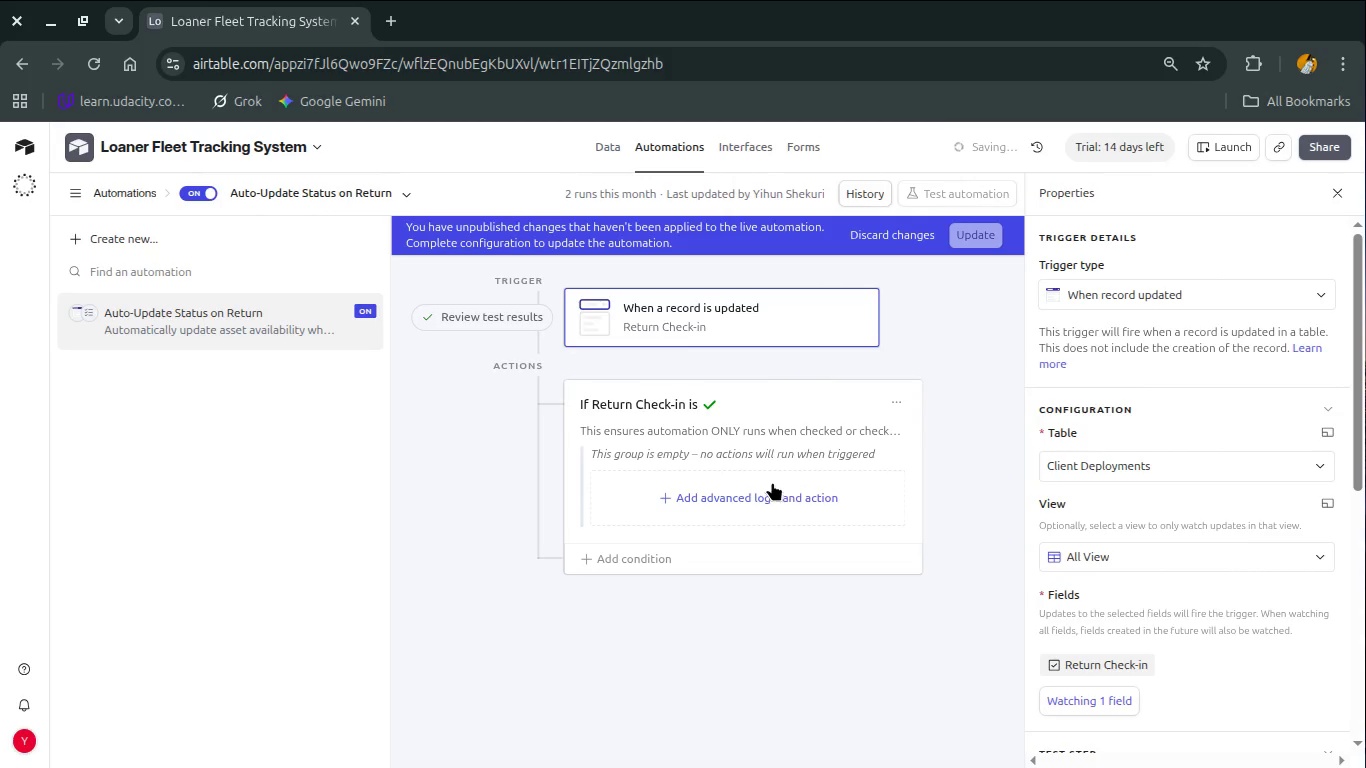 
left_click([772, 482])
 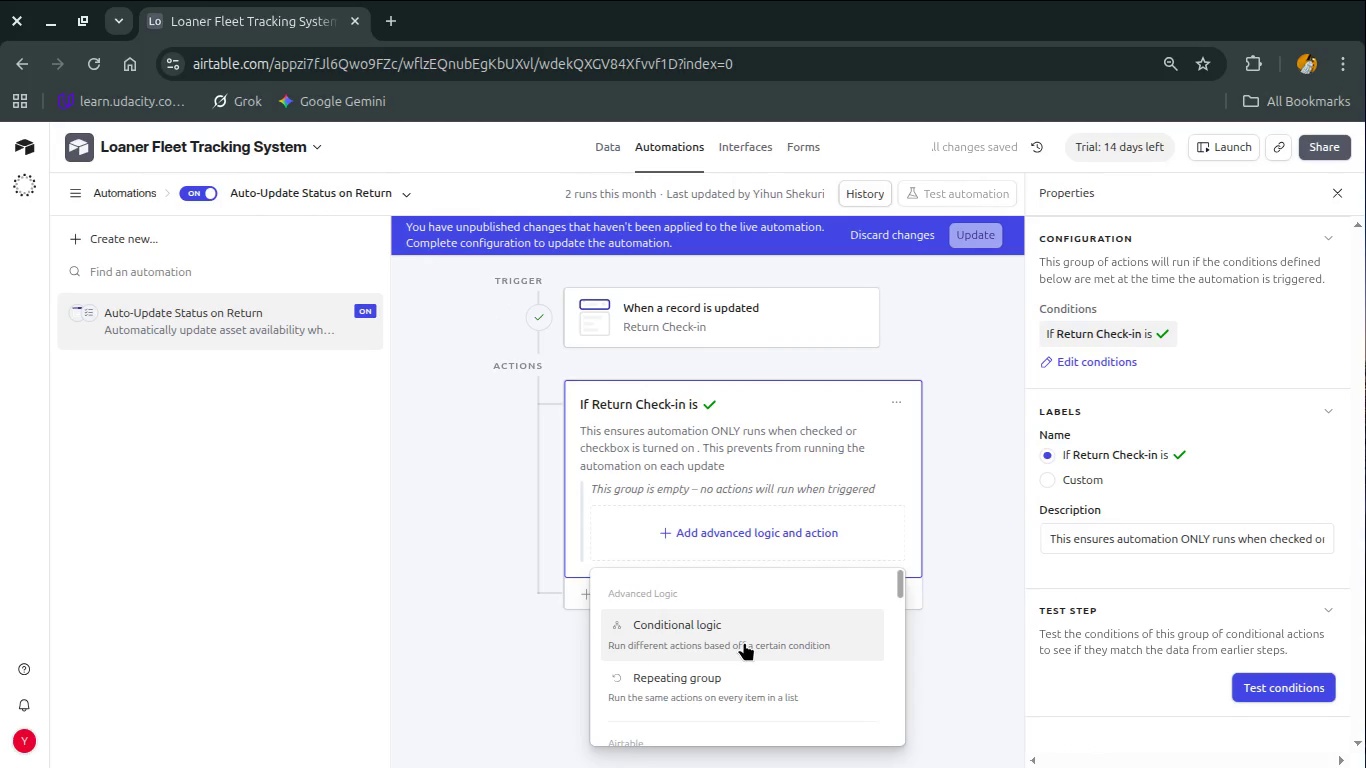 
scroll: coordinate [744, 642], scroll_direction: down, amount: 2.0
 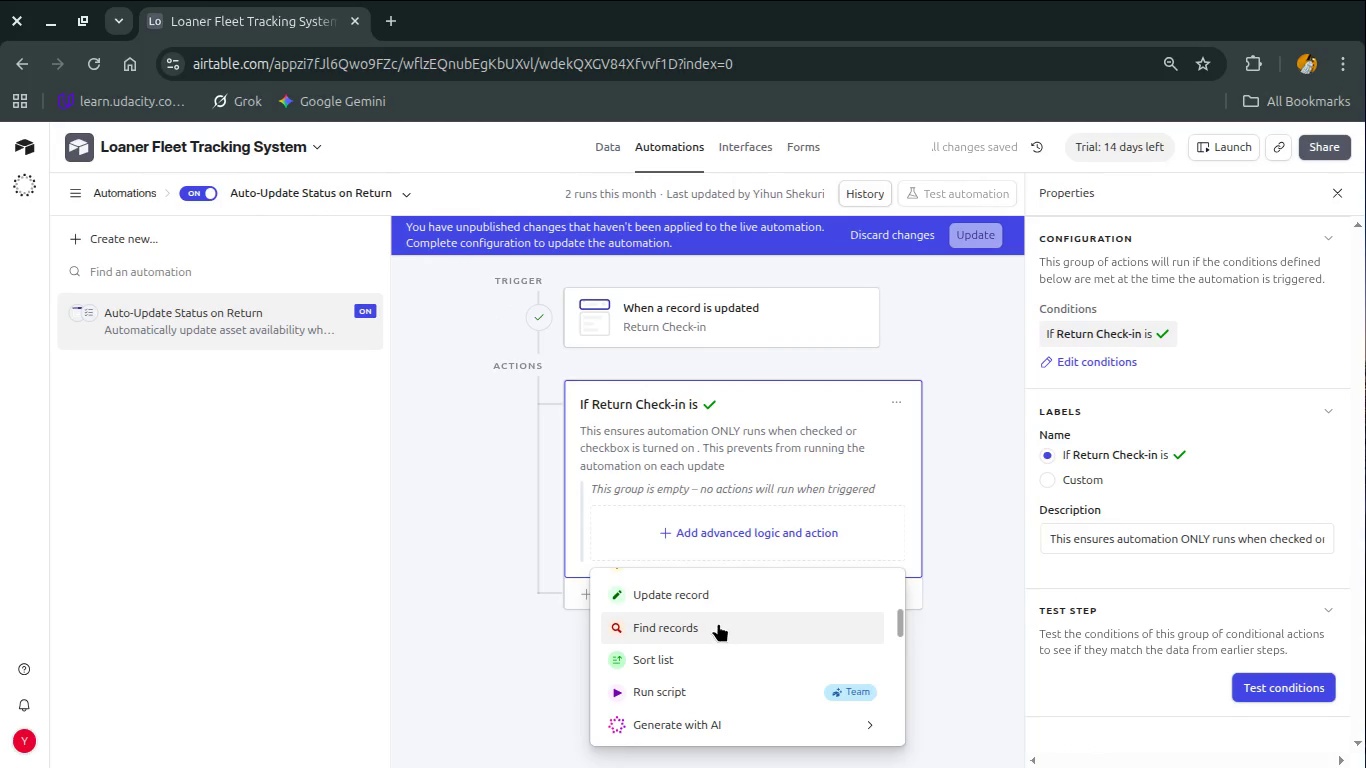 
left_click([717, 623])
 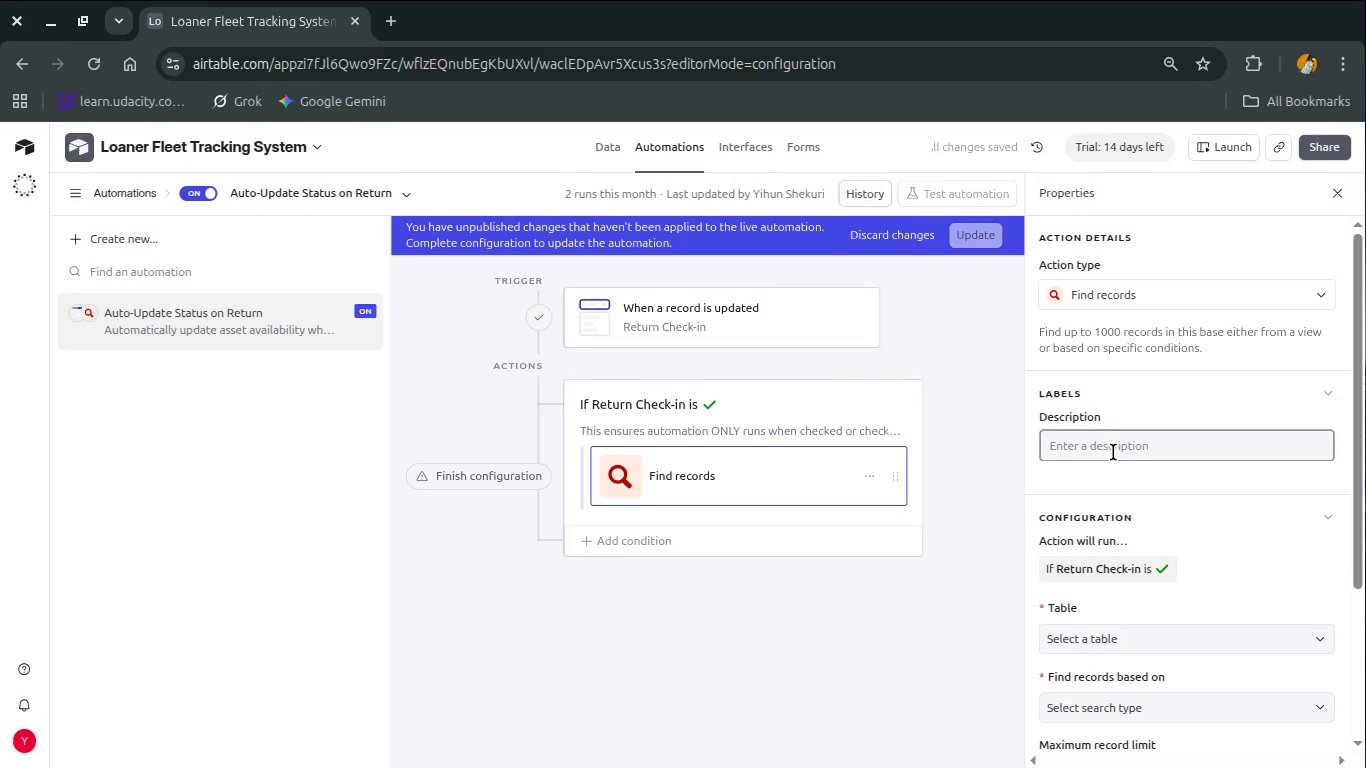 
wait(10.31)
 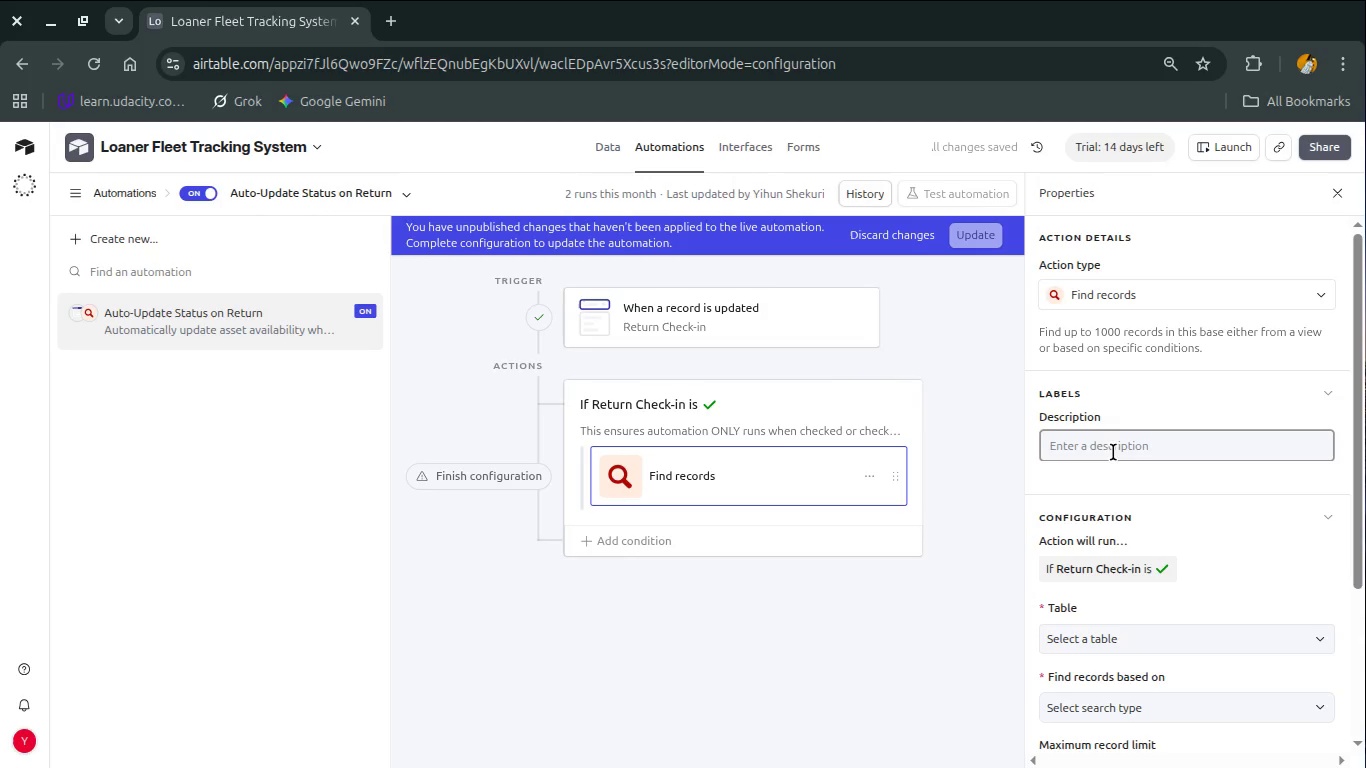 
scroll: coordinate [1122, 472], scroll_direction: down, amount: 1.0
 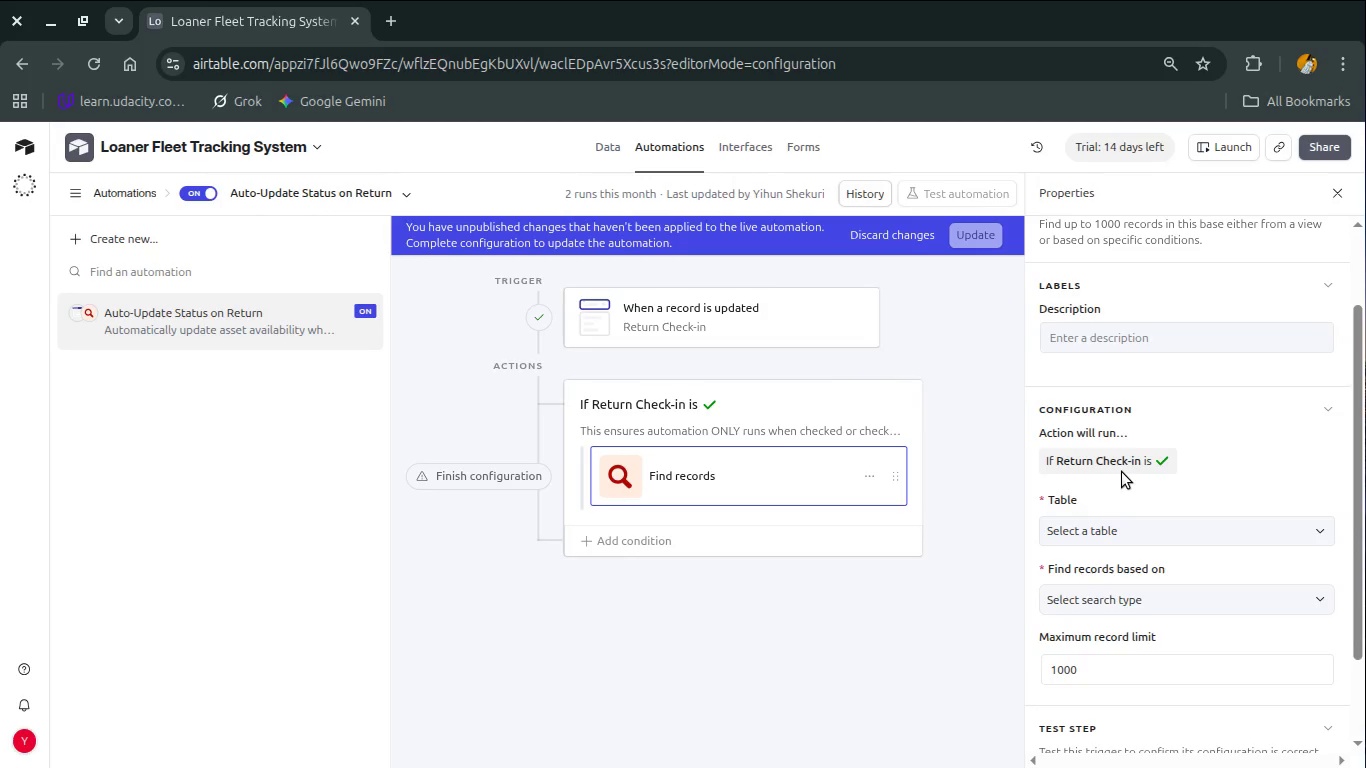 
left_click([1133, 529])
 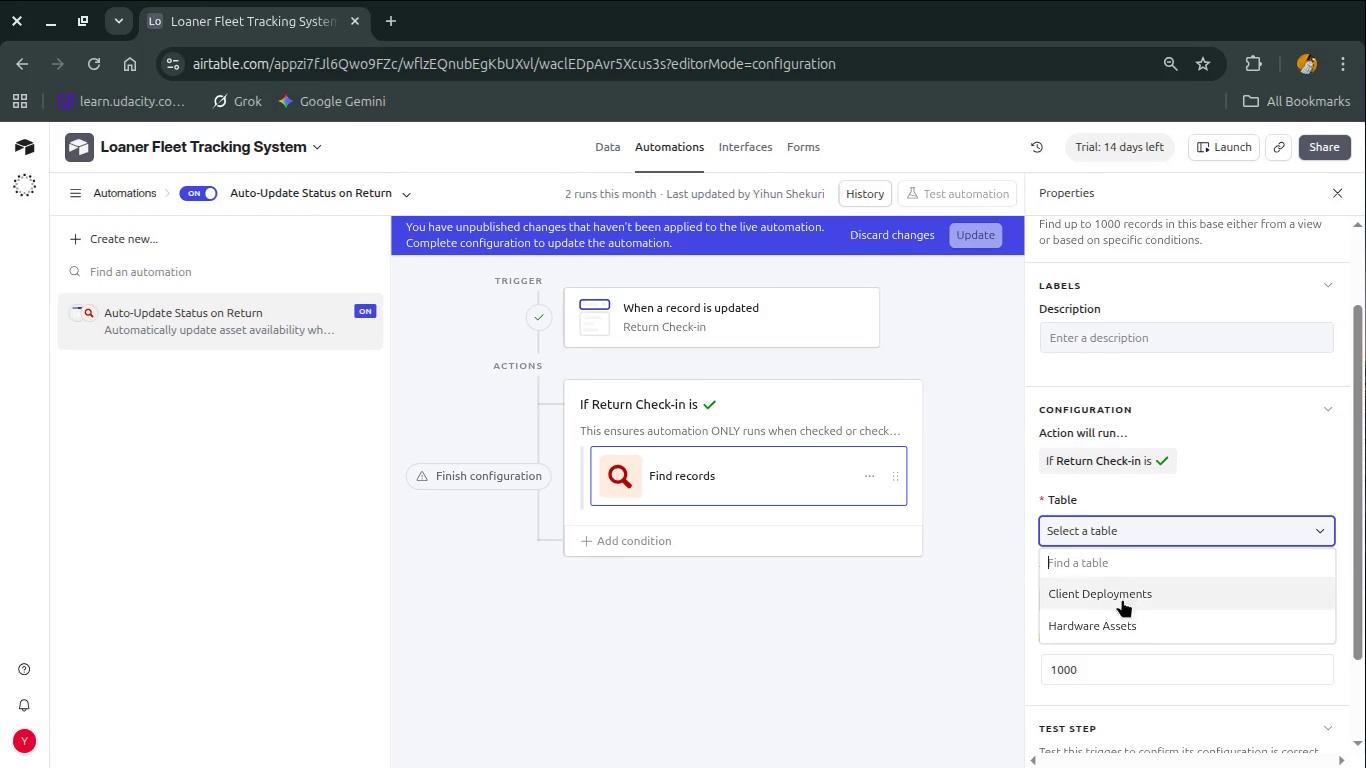 
left_click([1116, 620])
 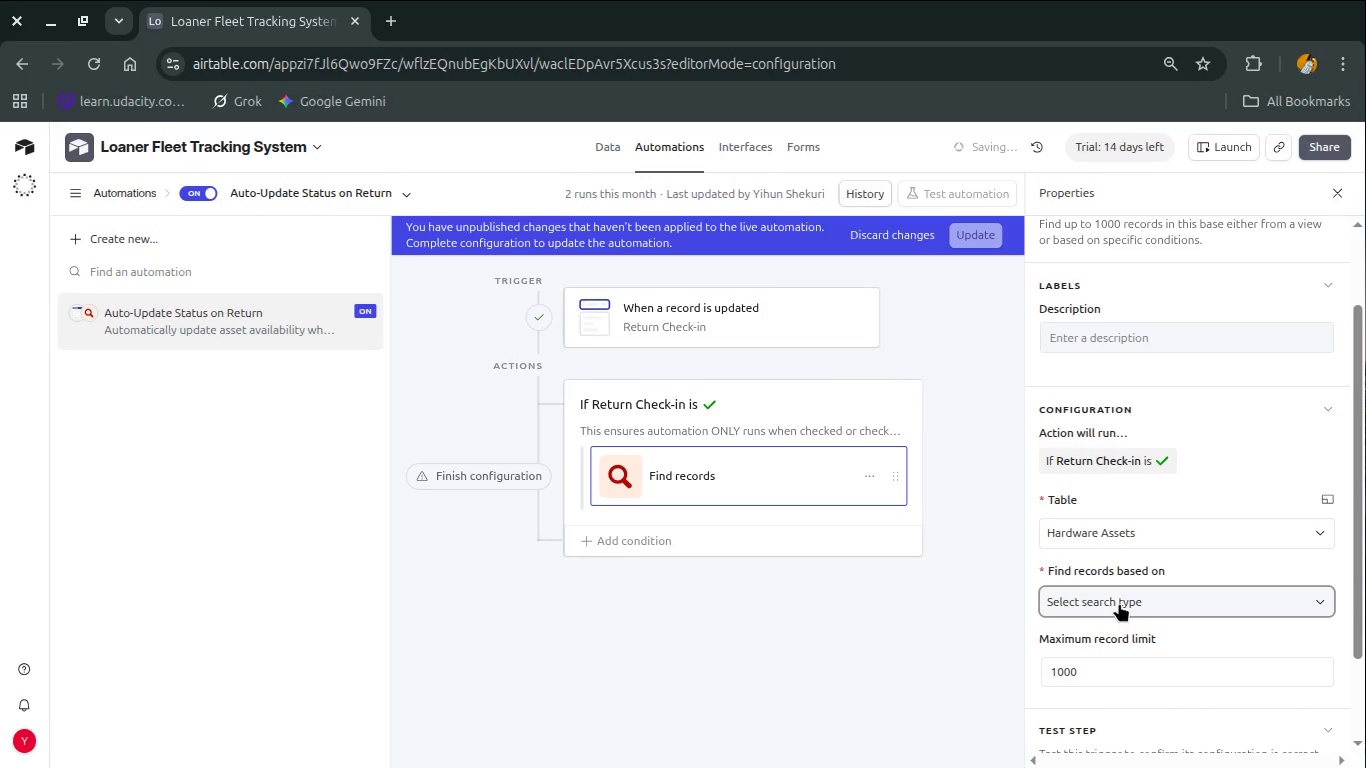 
left_click([1119, 601])
 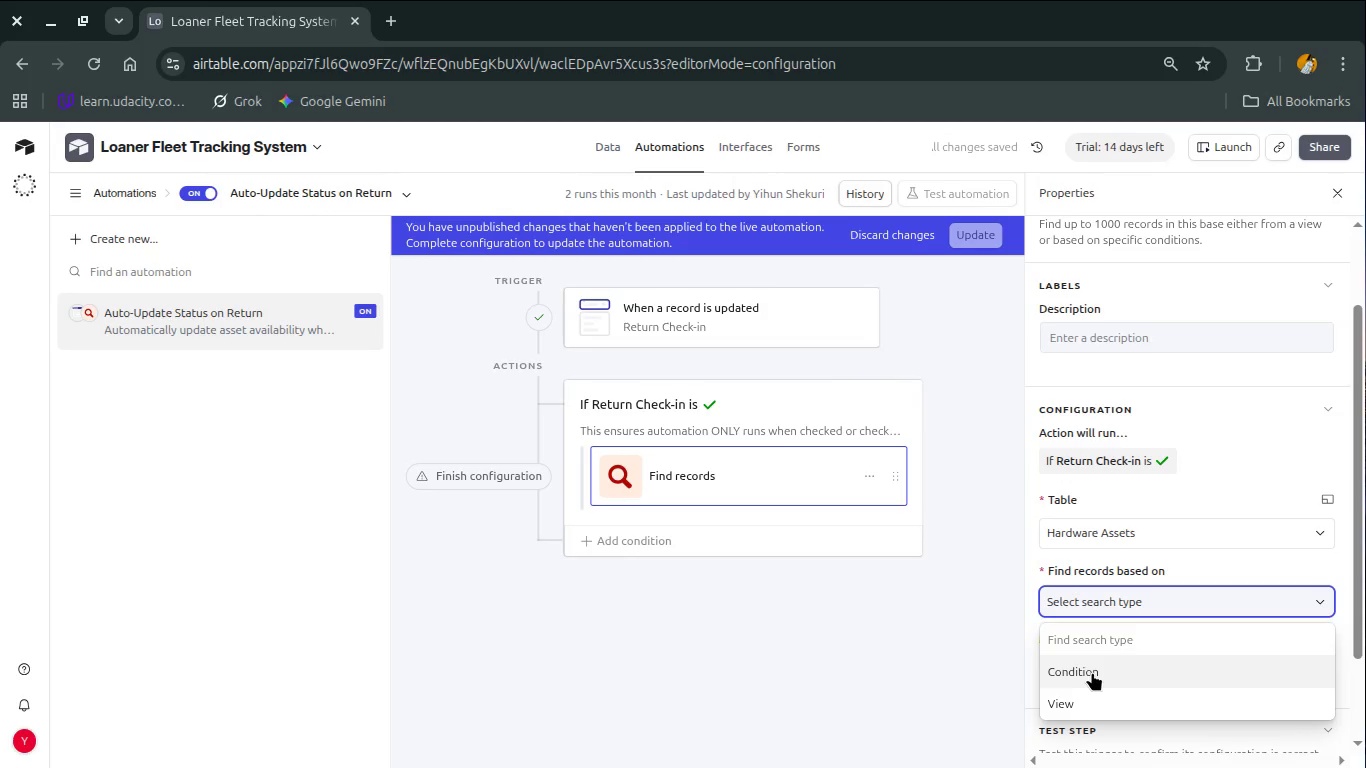 
wait(7.66)
 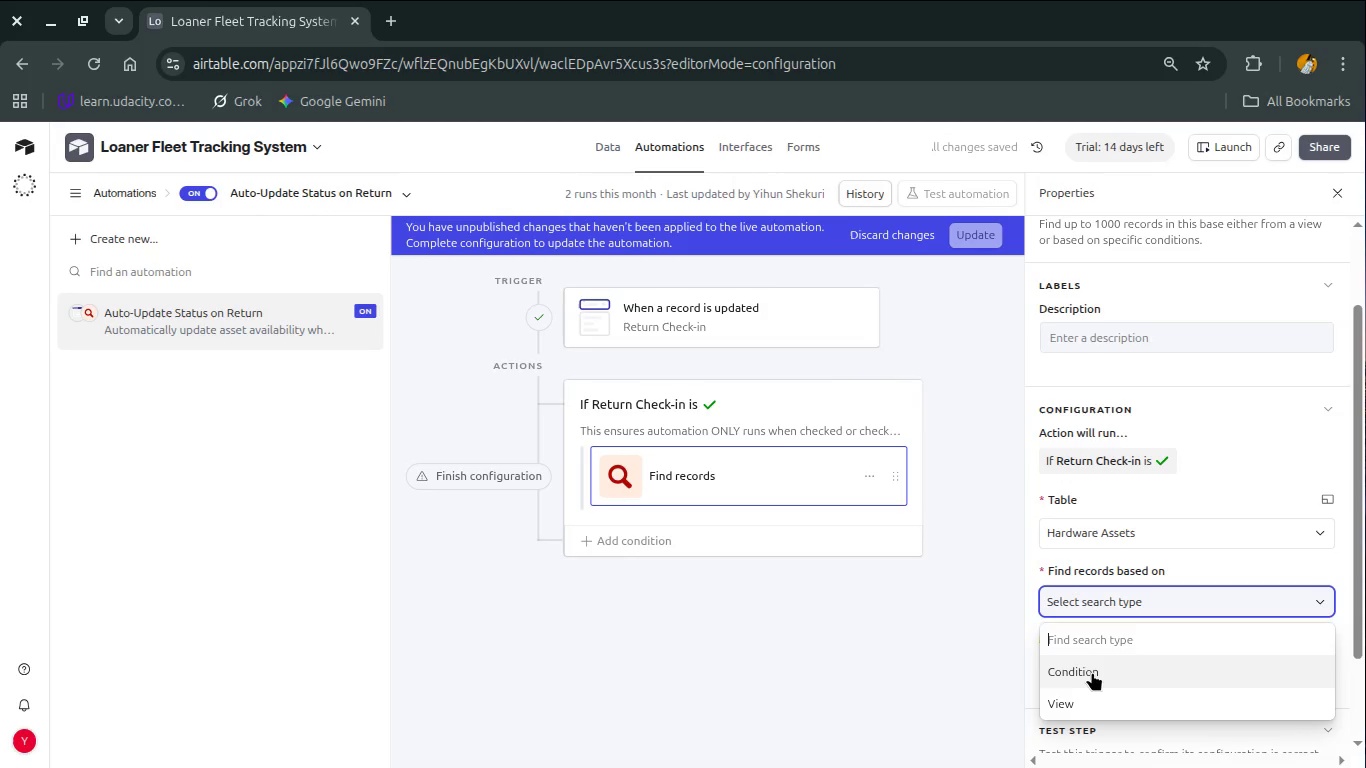 
left_click([1117, 673])
 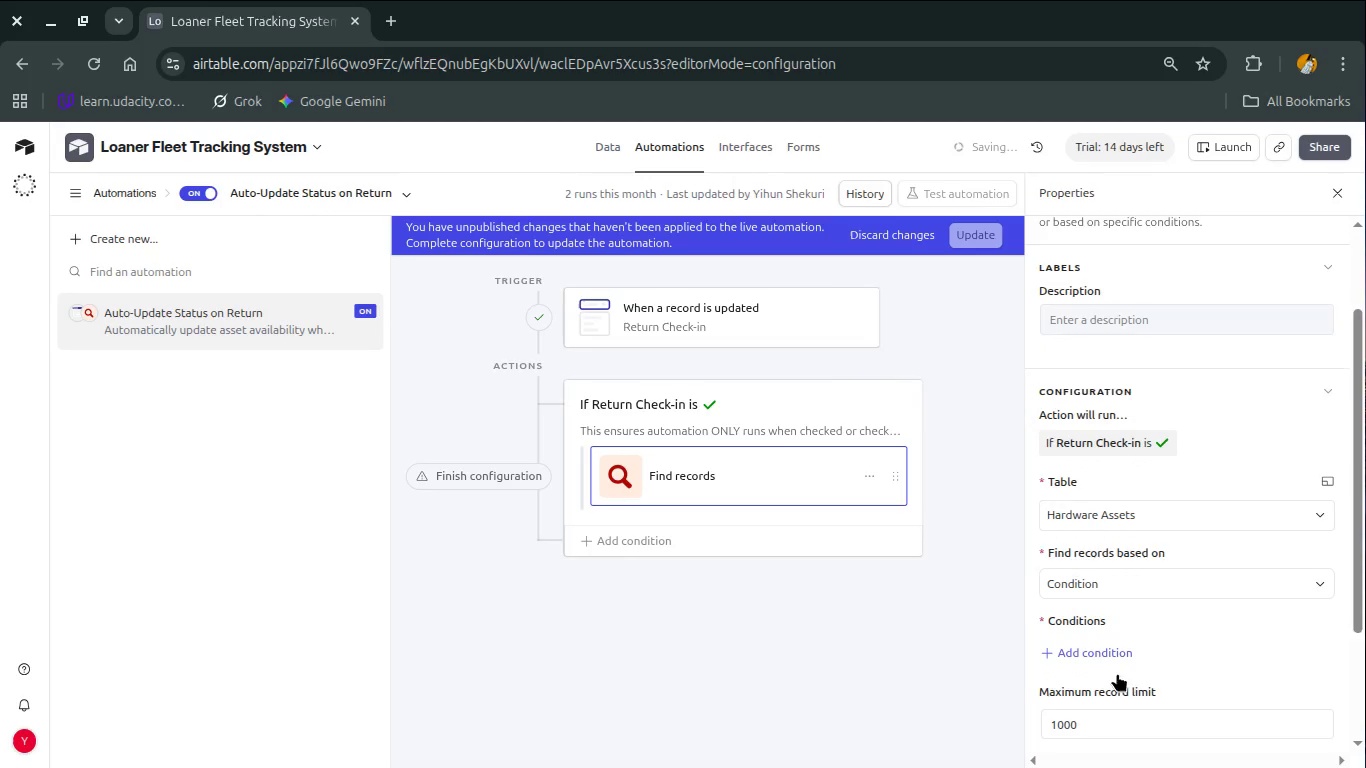 
scroll: coordinate [1117, 673], scroll_direction: down, amount: 1.0
 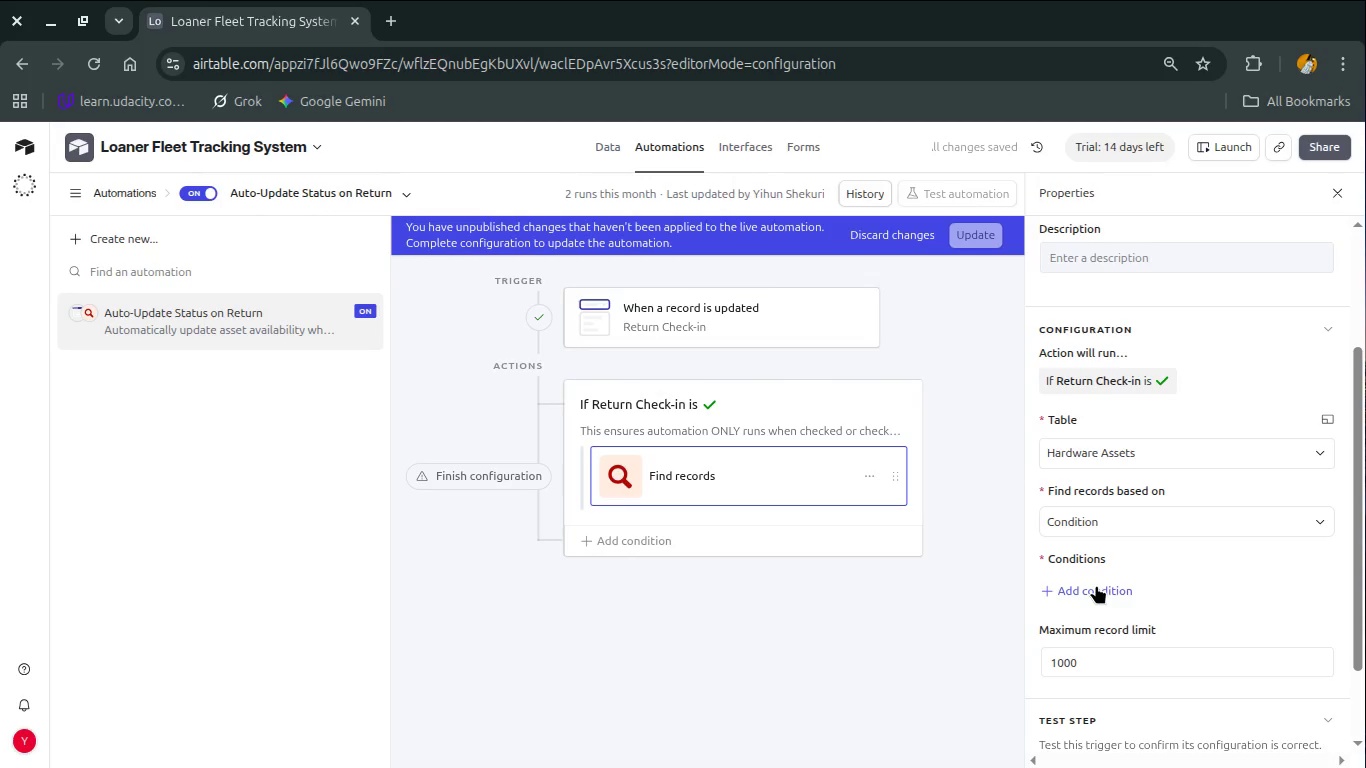 
left_click([1096, 585])
 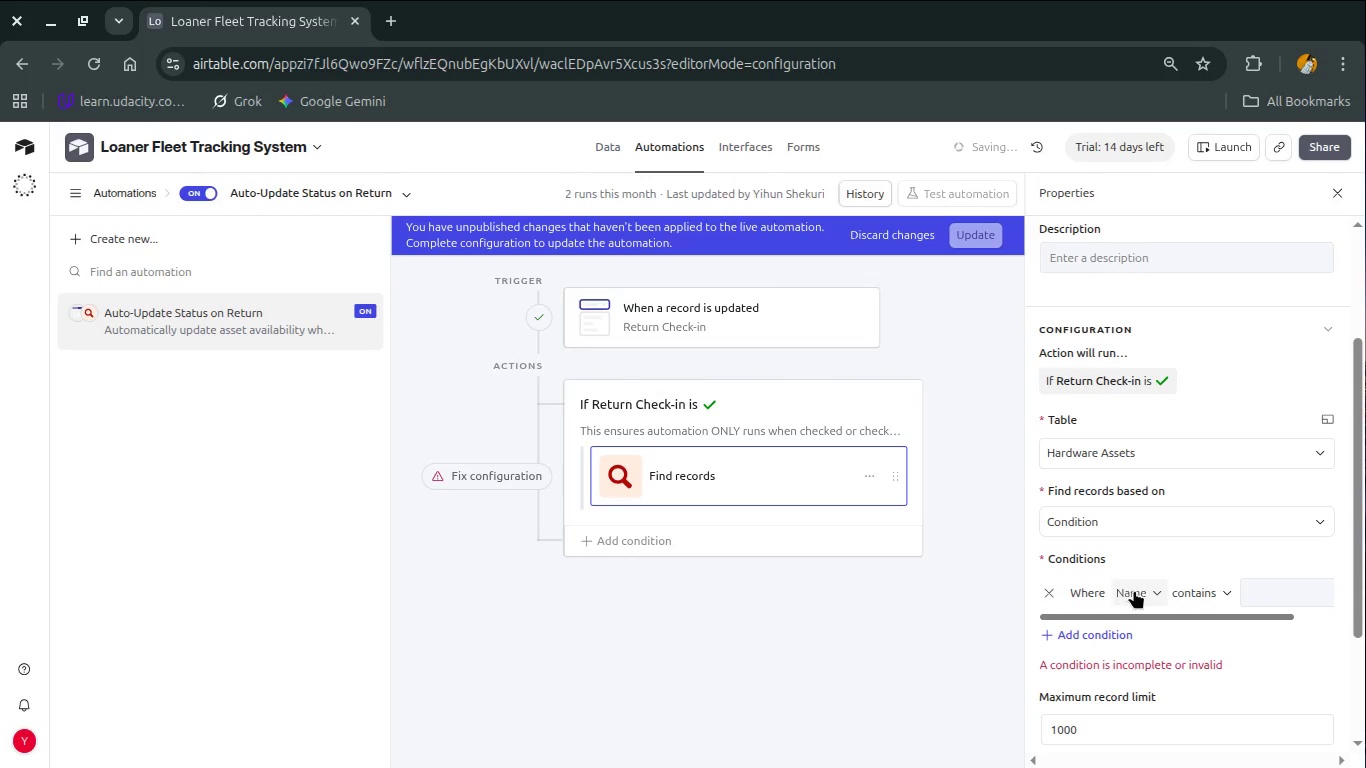 
left_click([1136, 590])
 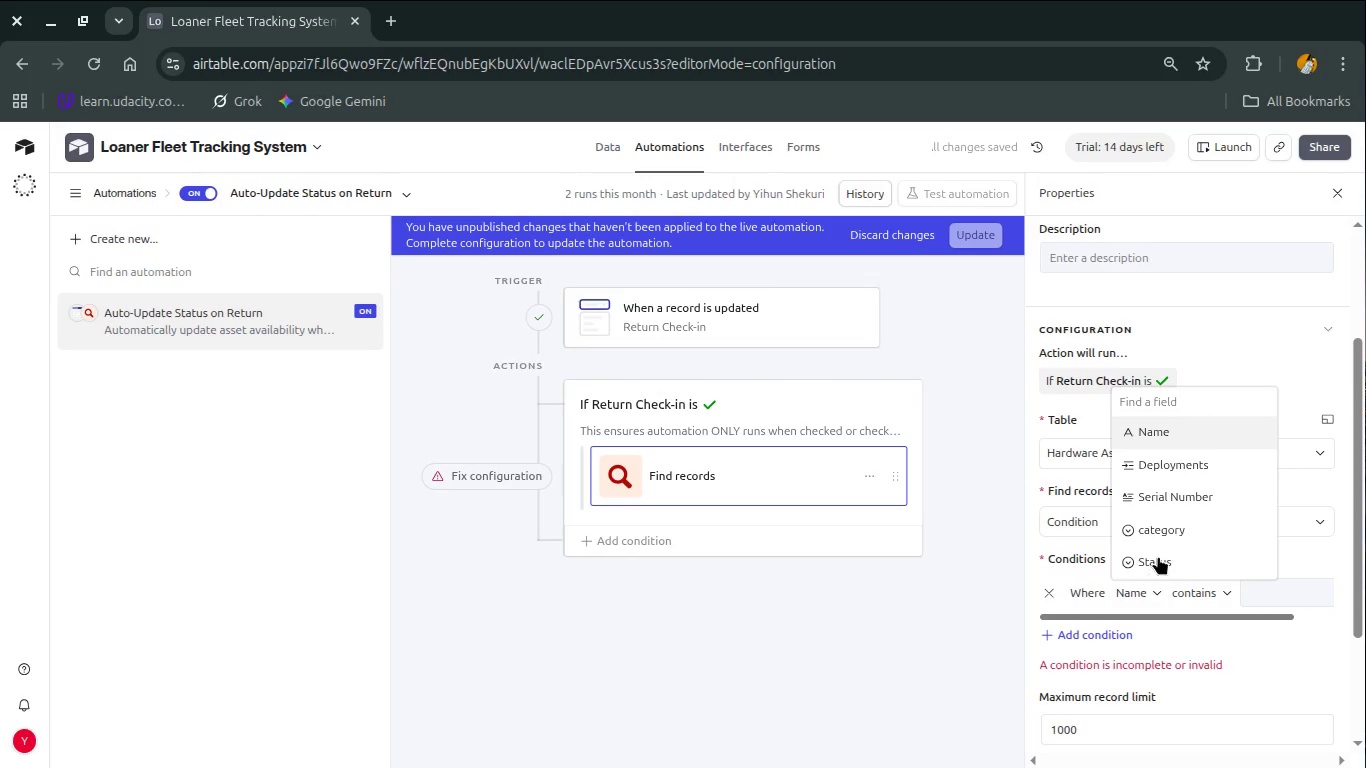 
scroll: coordinate [1183, 498], scroll_direction: down, amount: 2.0
 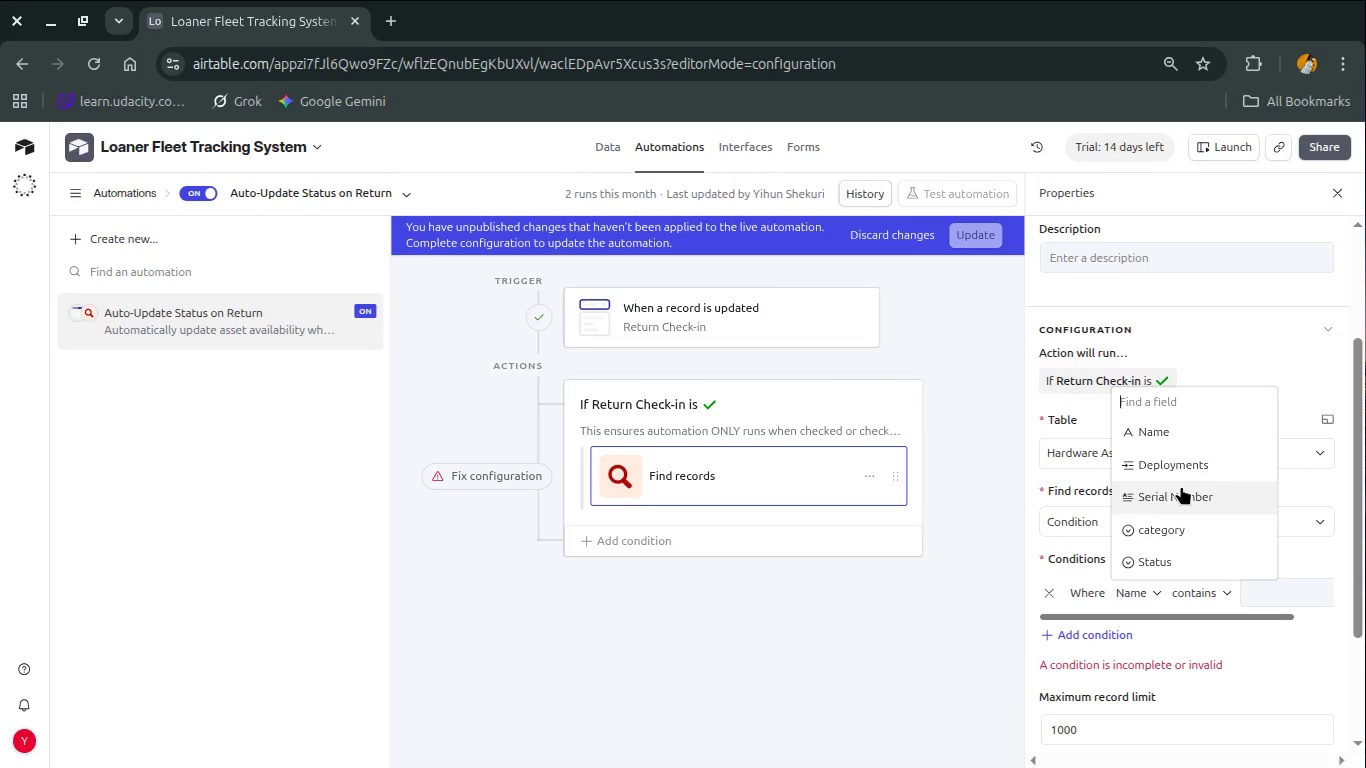 
wait(12.05)
 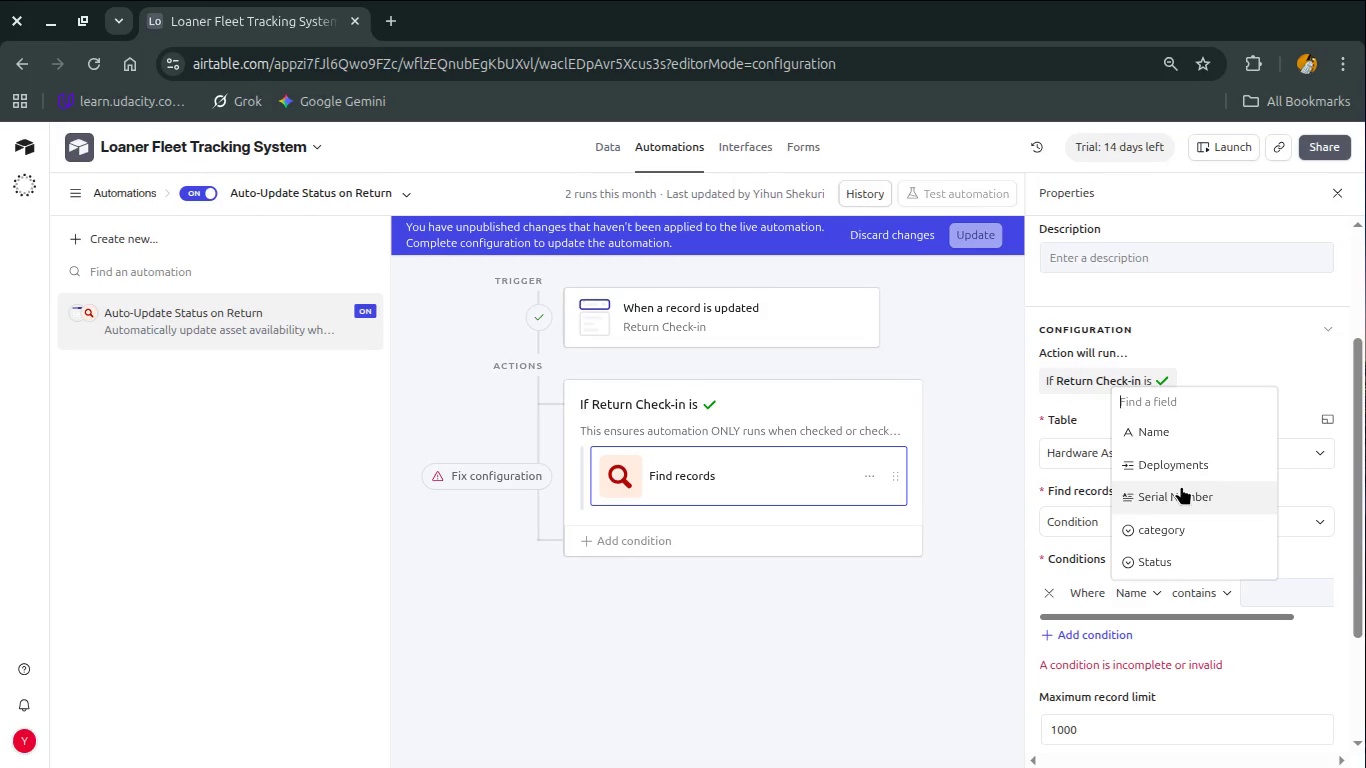 
left_click([1173, 432])
 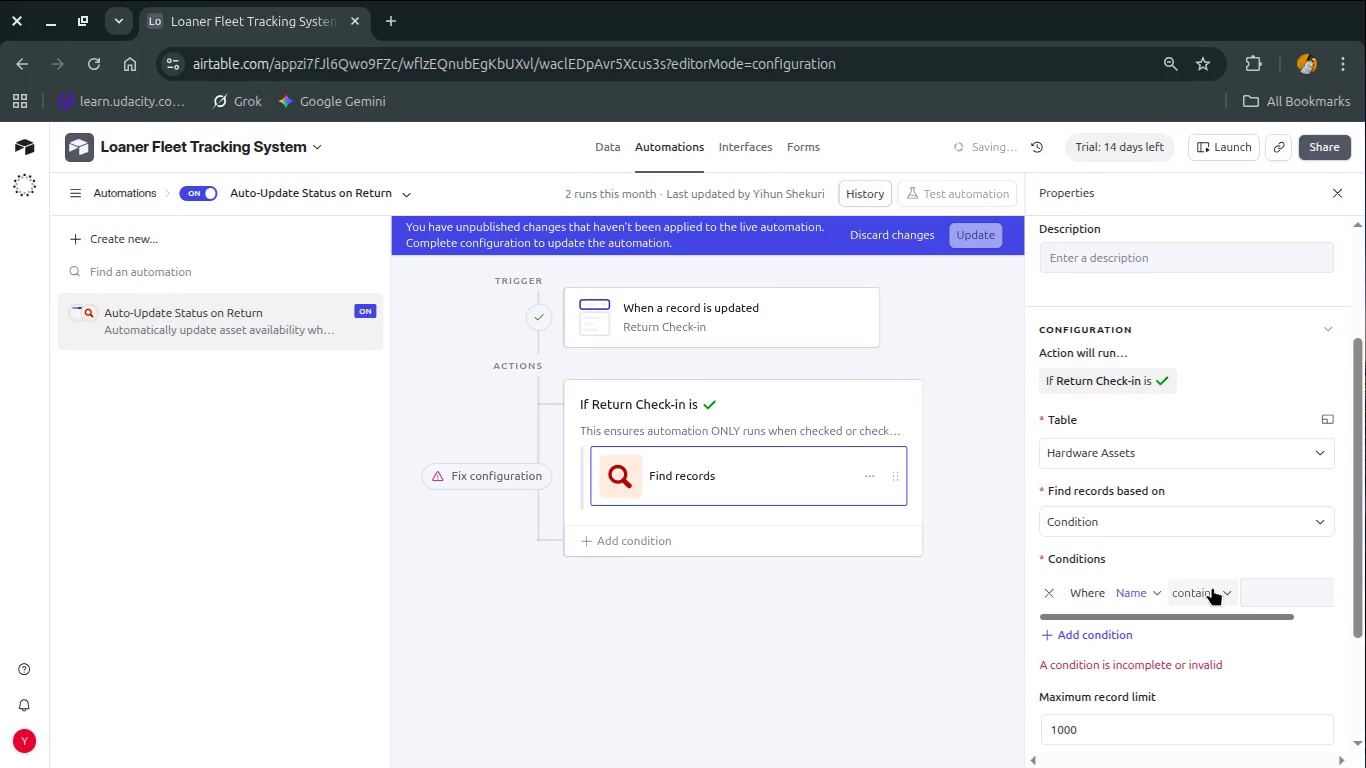 
left_click([1212, 587])
 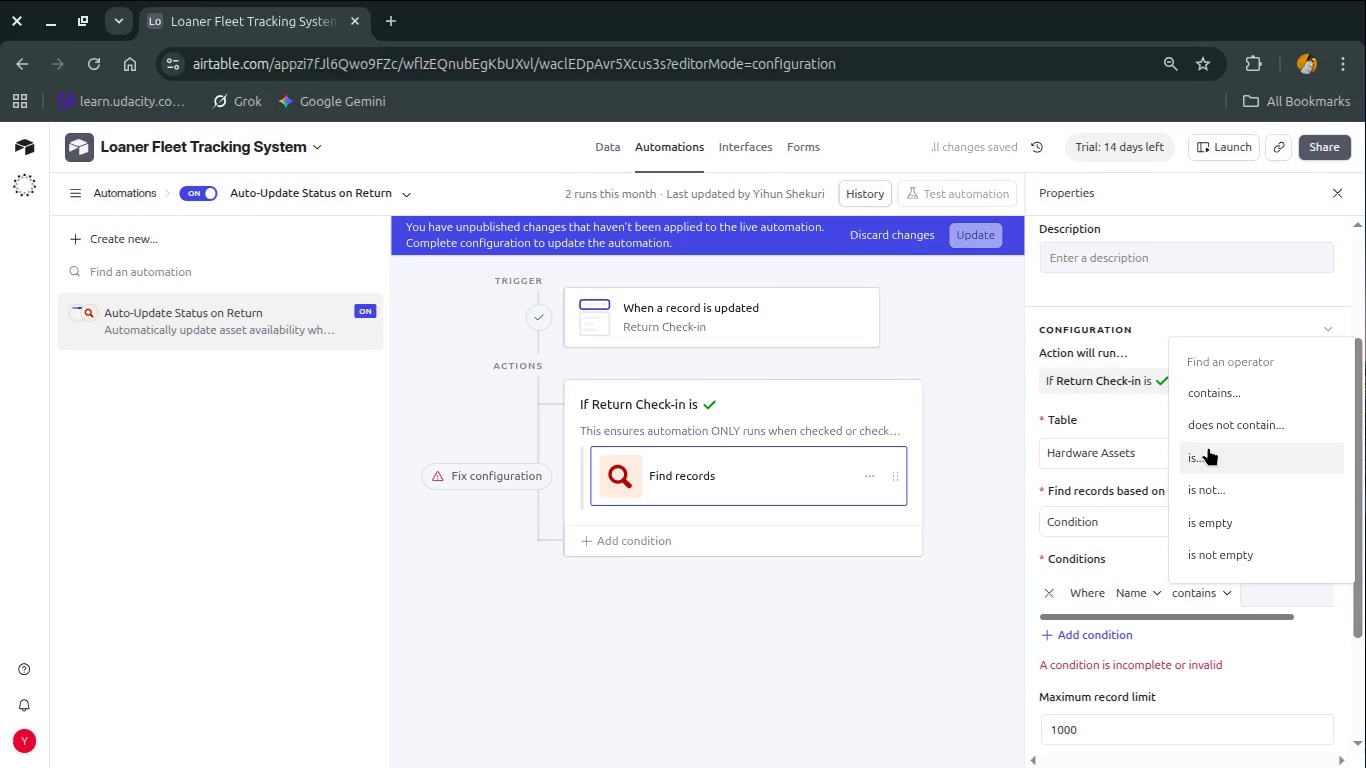 
left_click([1208, 447])
 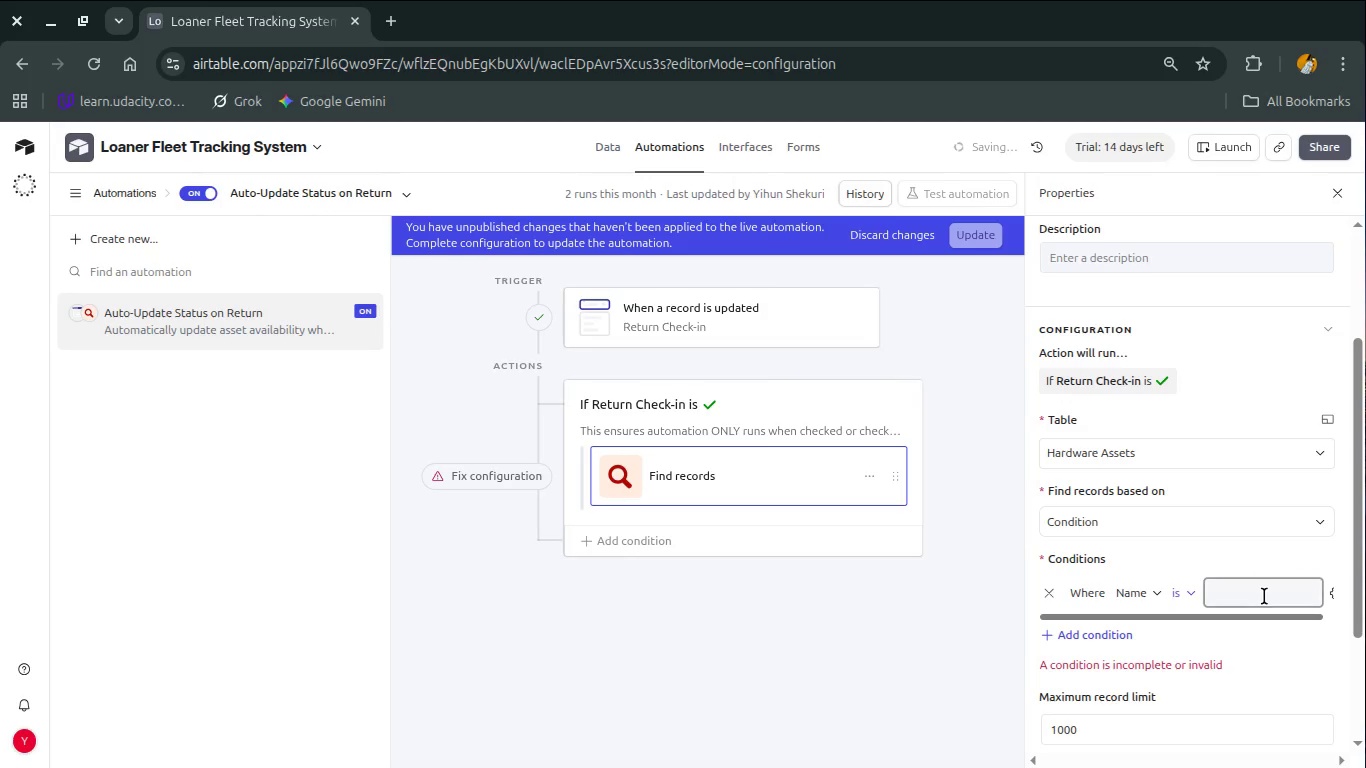 
left_click([1264, 596])
 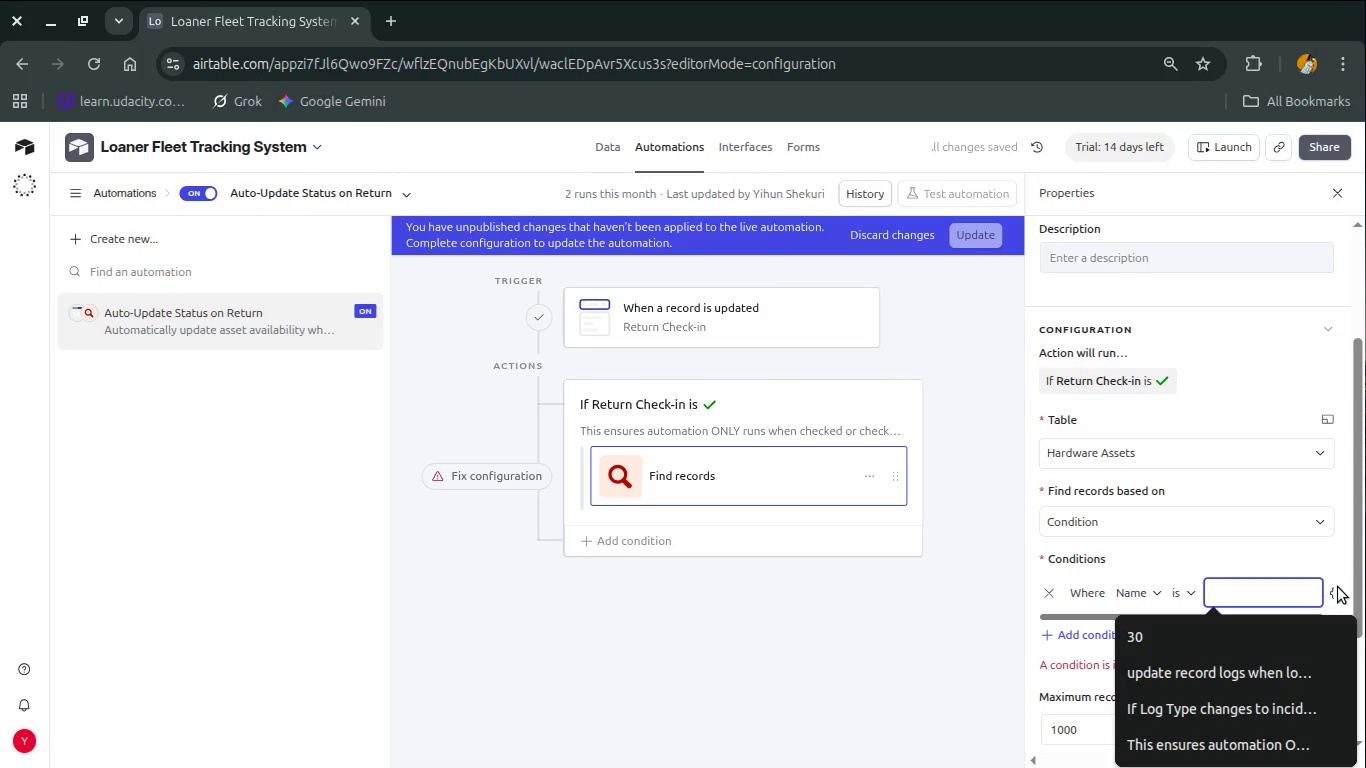 
wait(5.54)
 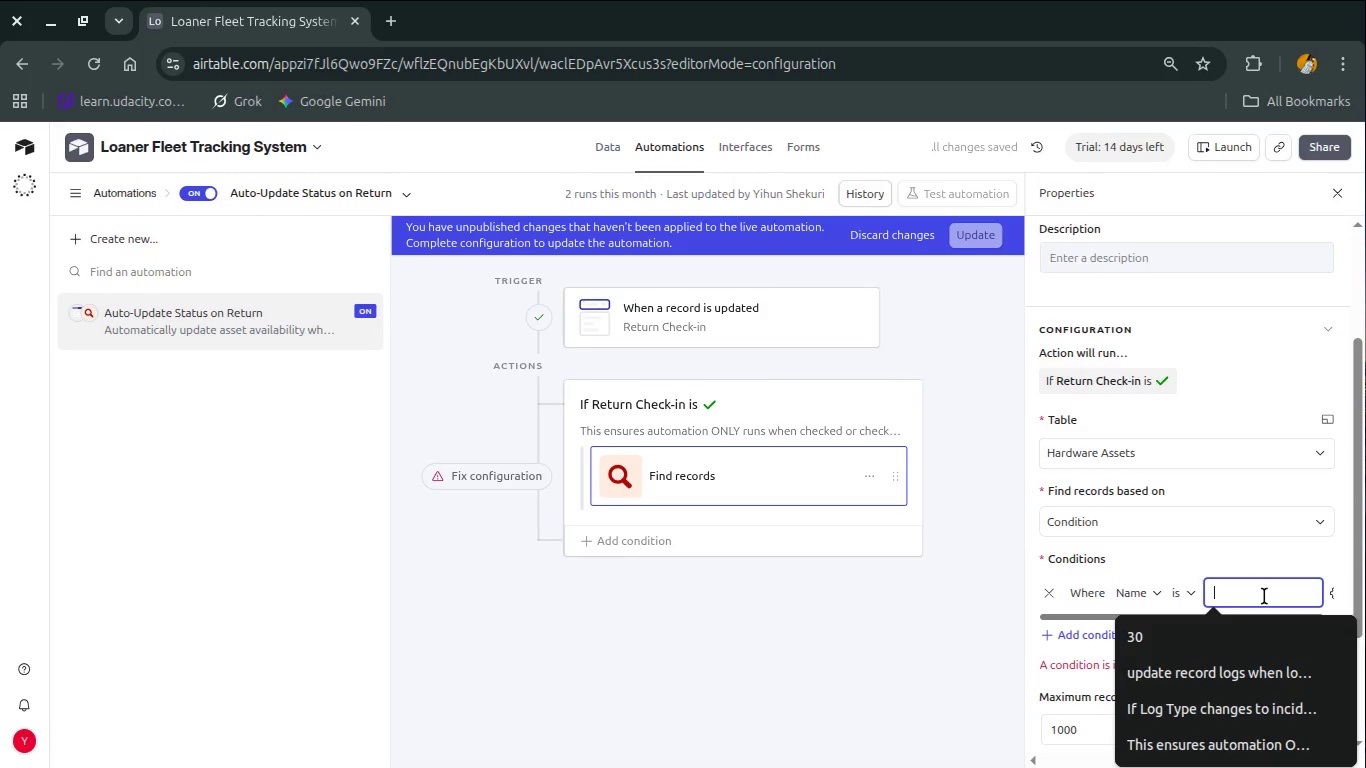 
left_click([1332, 592])
 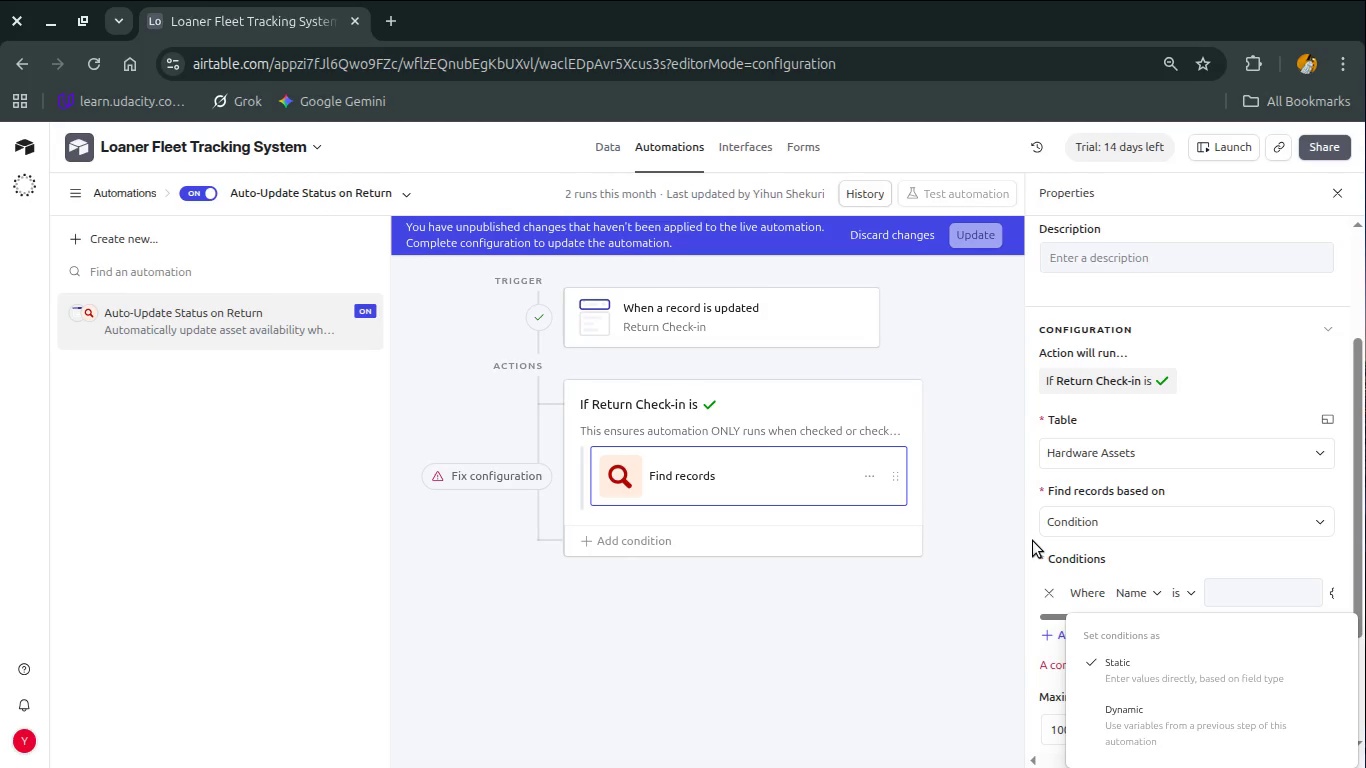 
left_click_drag(start_coordinate=[1028, 541], to_coordinate=[729, 550])
 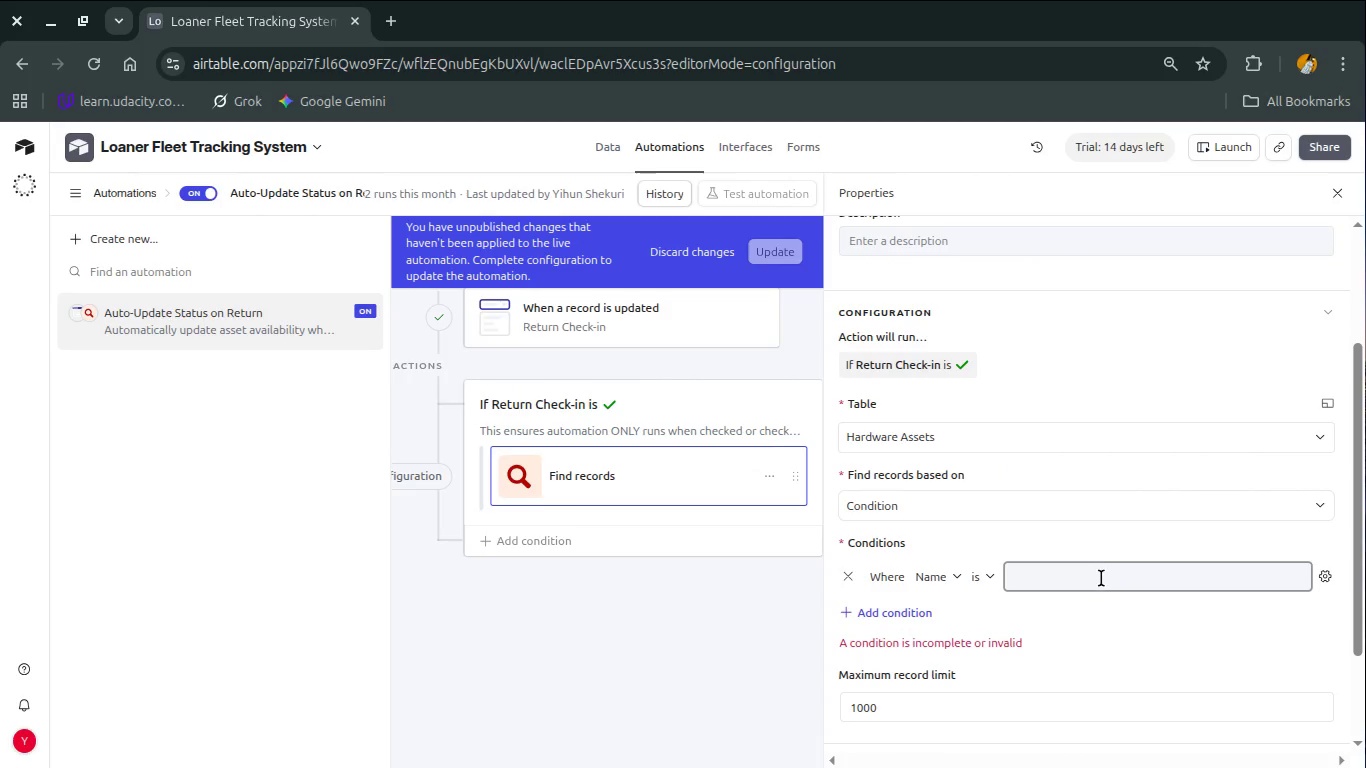 
left_click([1101, 578])
 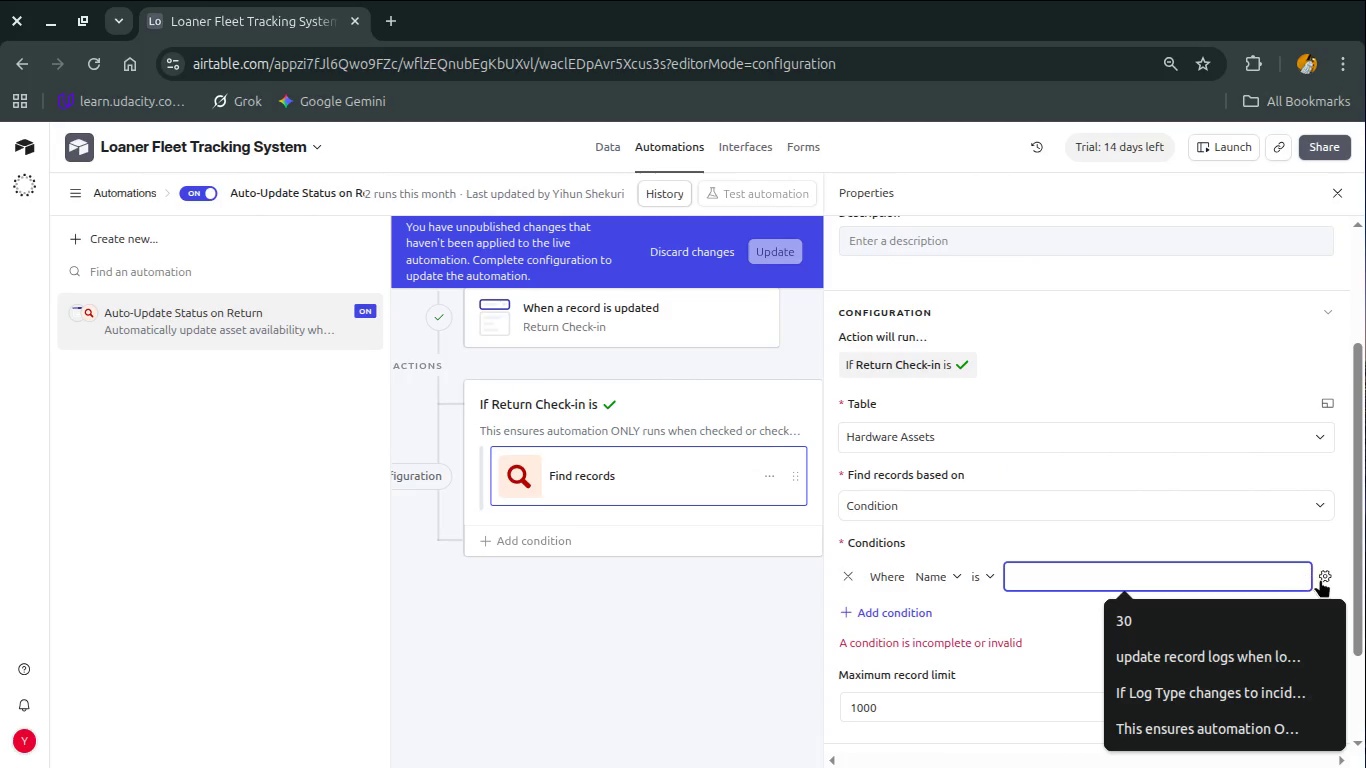 
left_click([1322, 578])
 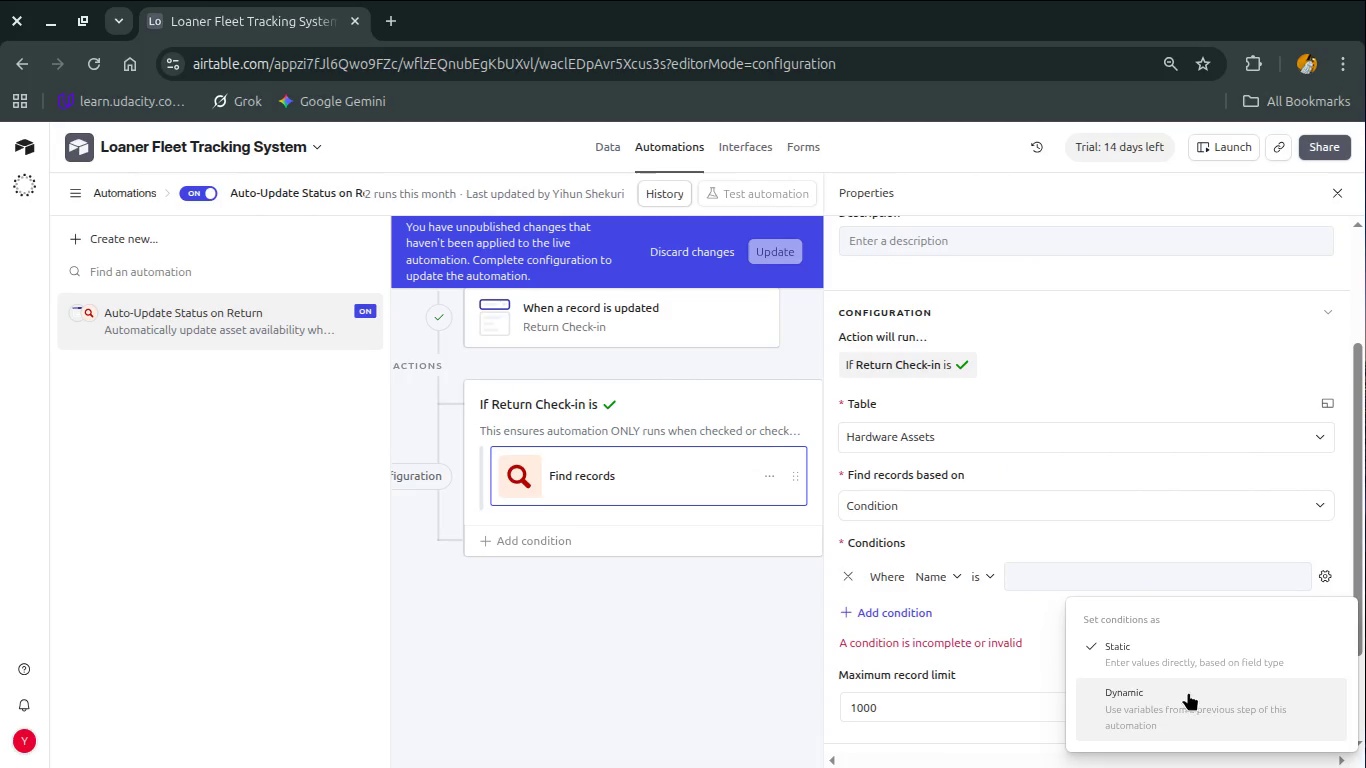 
left_click([1183, 695])
 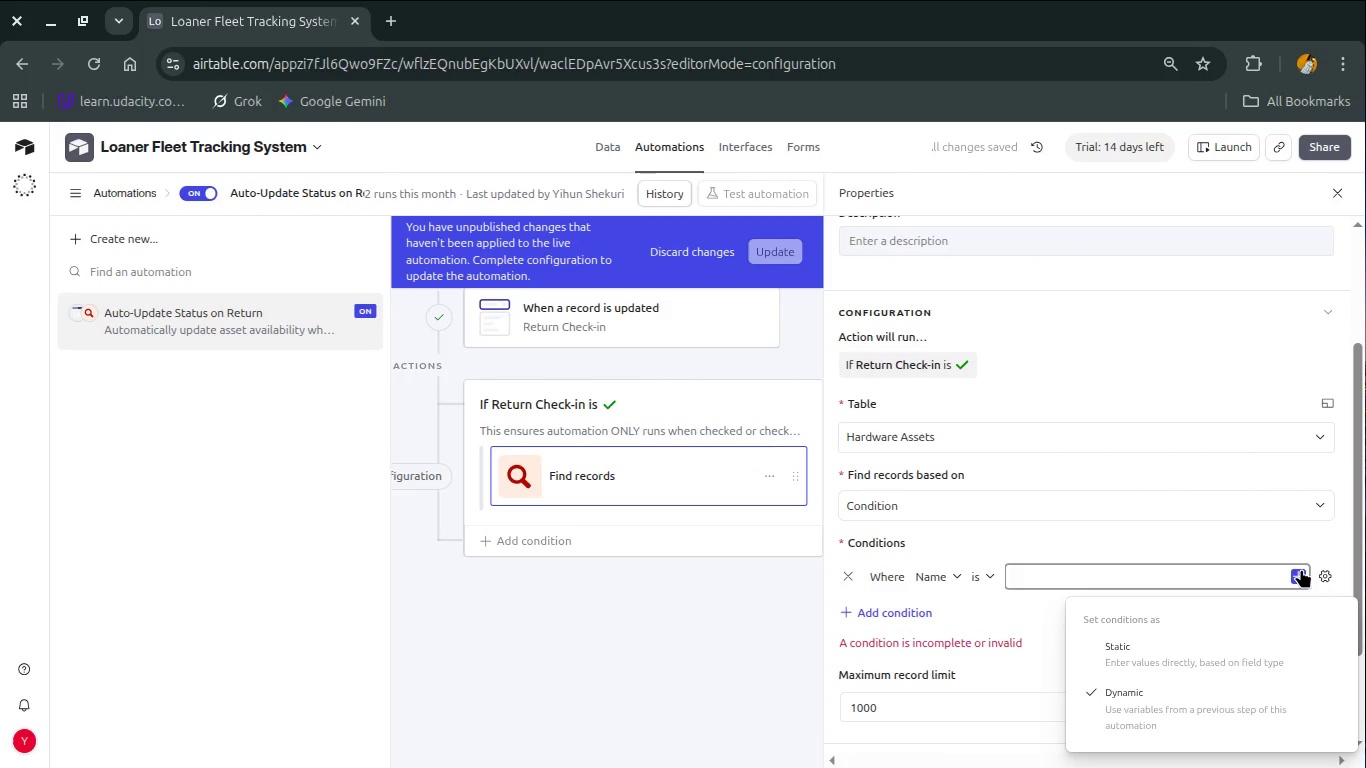 
left_click([1301, 574])
 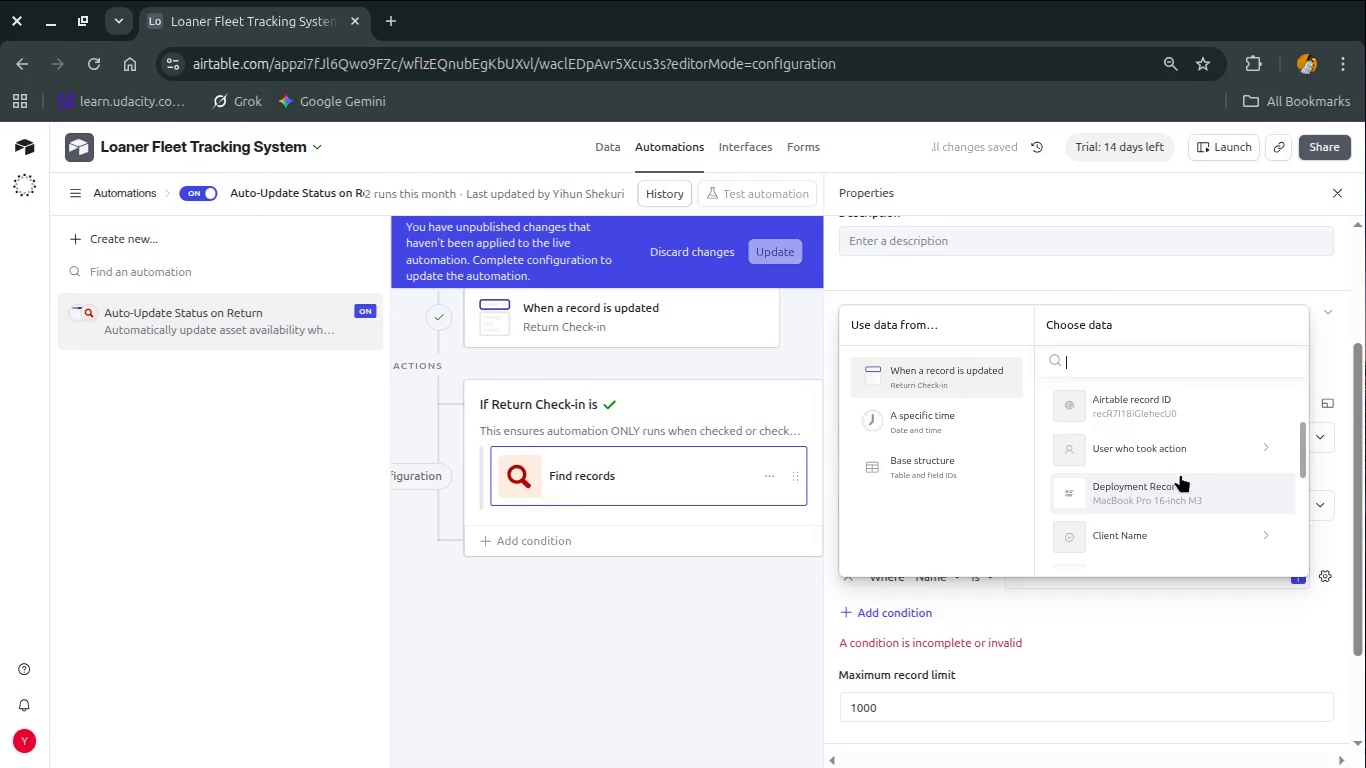 
scroll: coordinate [1175, 521], scroll_direction: down, amount: 4.0
 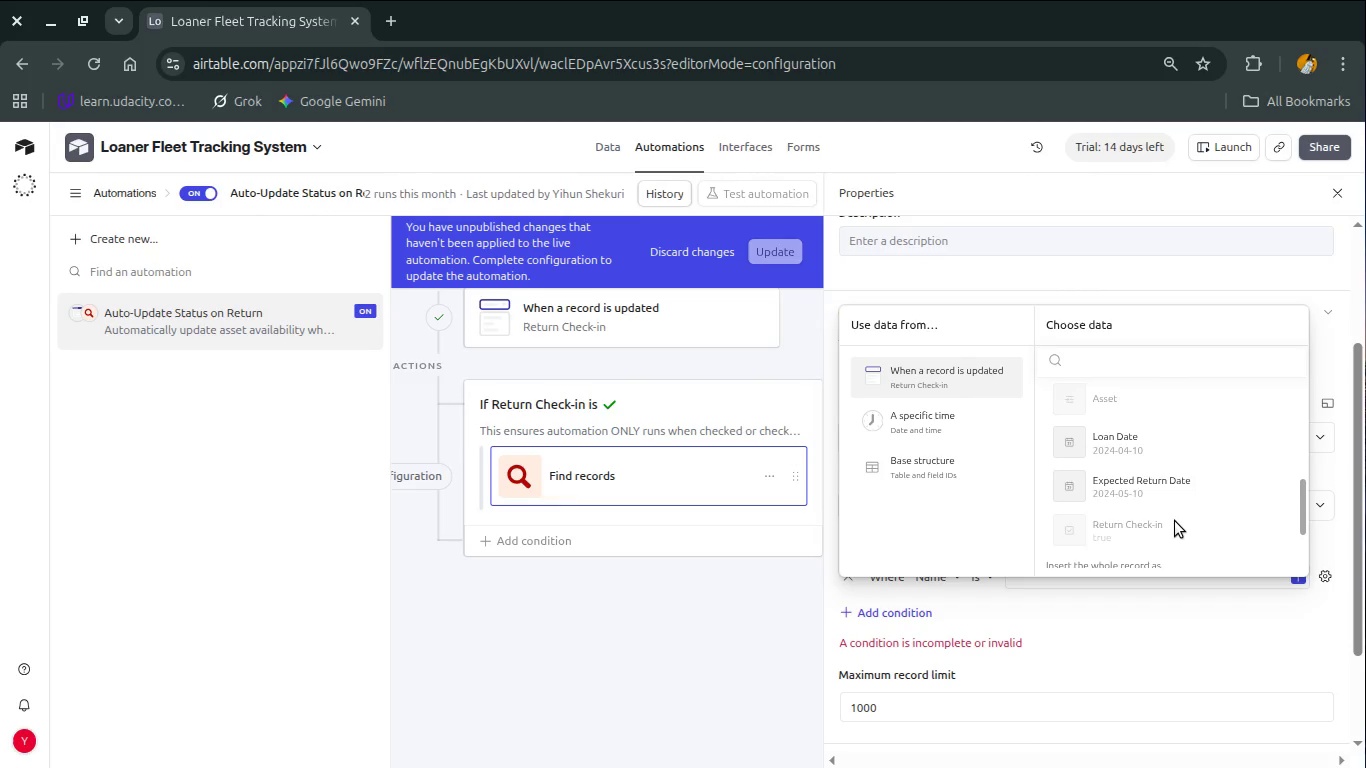 
scroll: coordinate [1175, 521], scroll_direction: up, amount: 1.0
 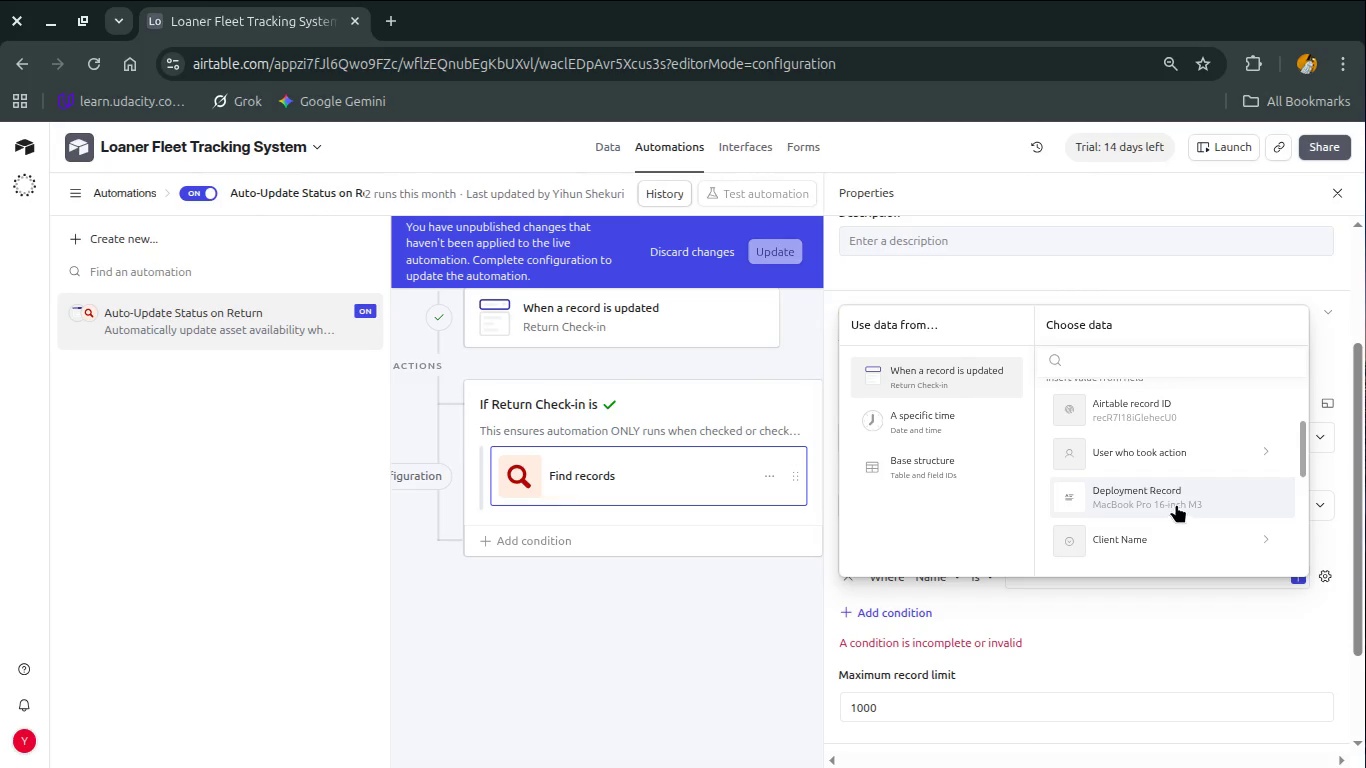 
left_click([1176, 503])
 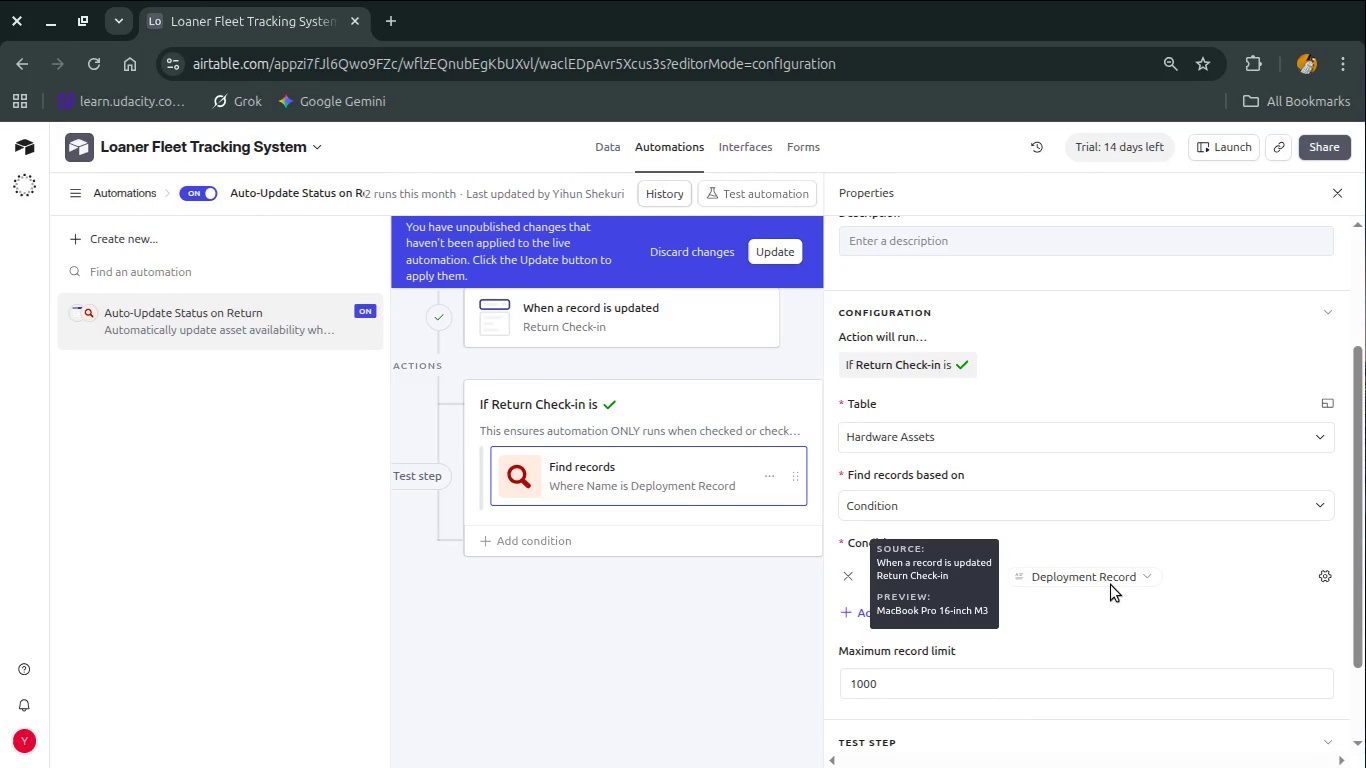 
wait(22.16)
 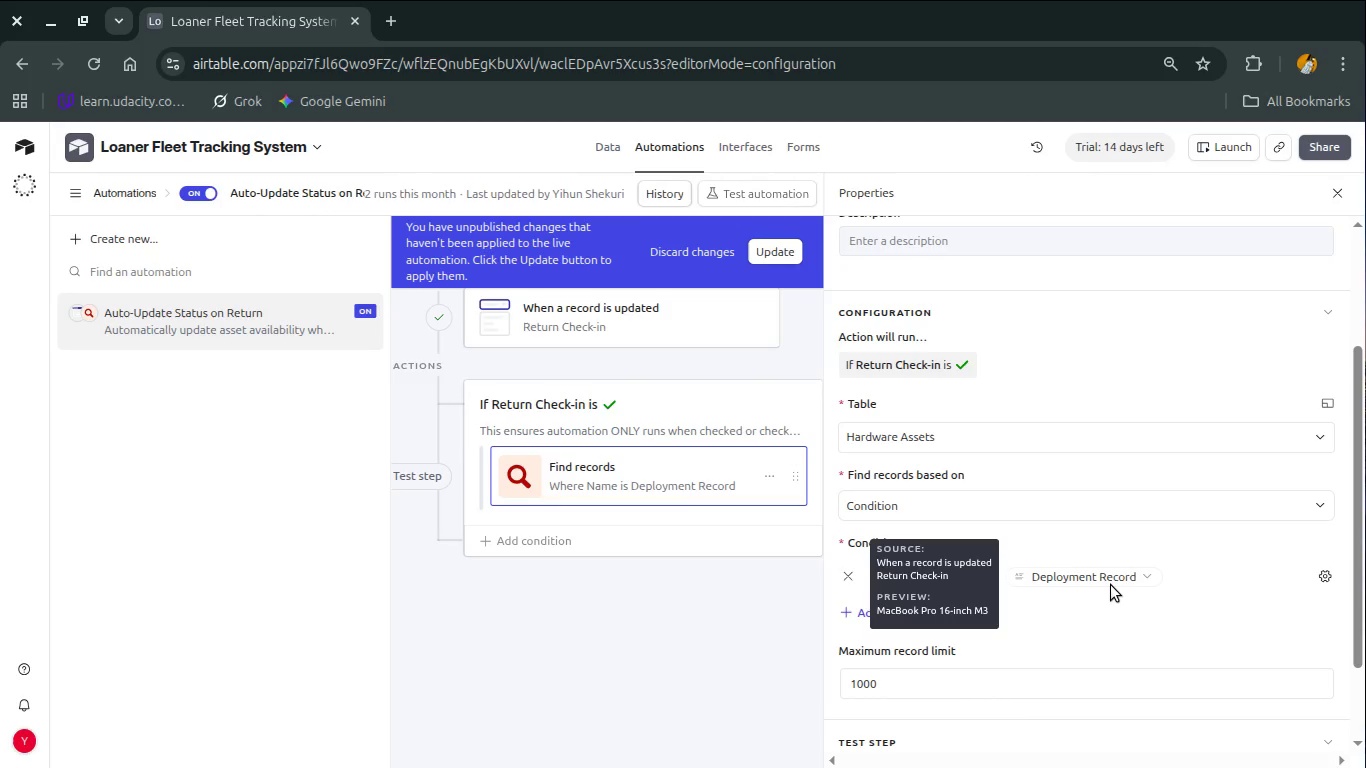 
left_click([639, 614])
 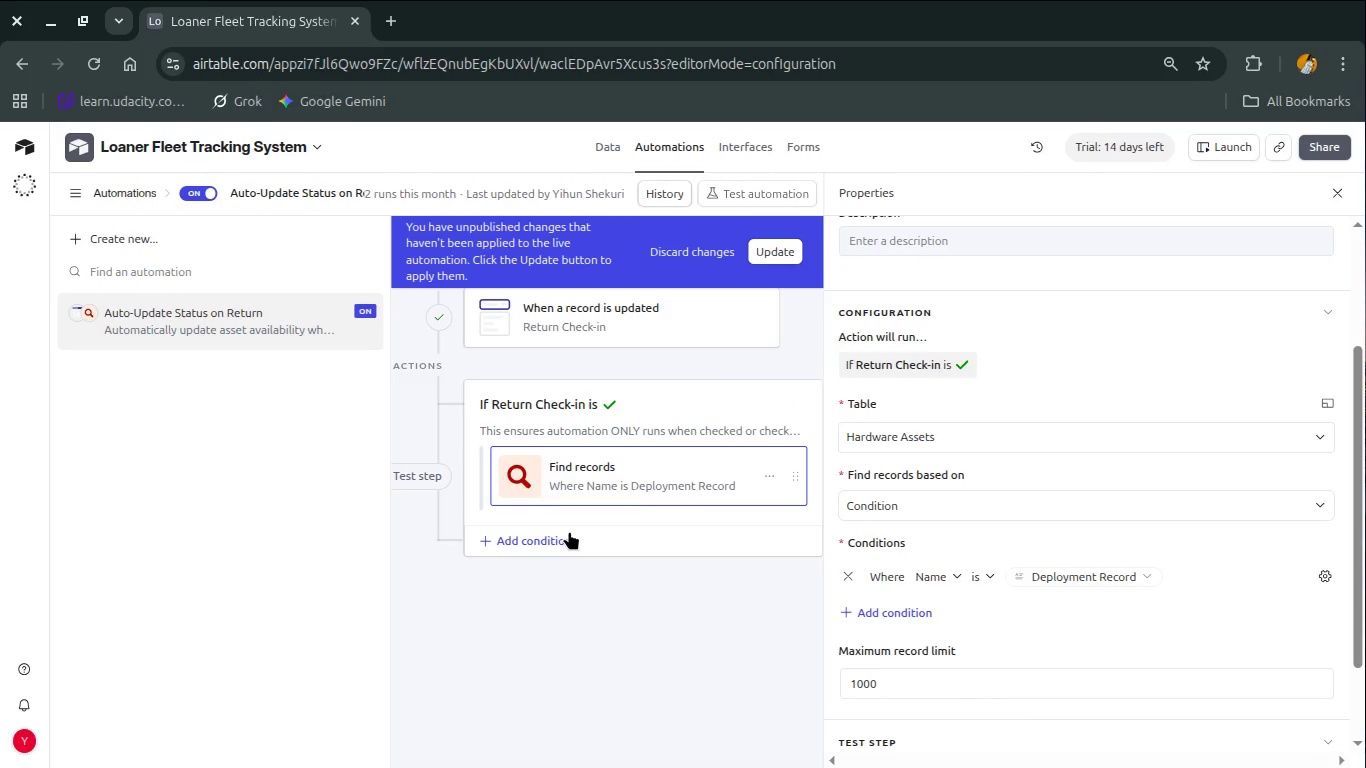 
wait(6.57)
 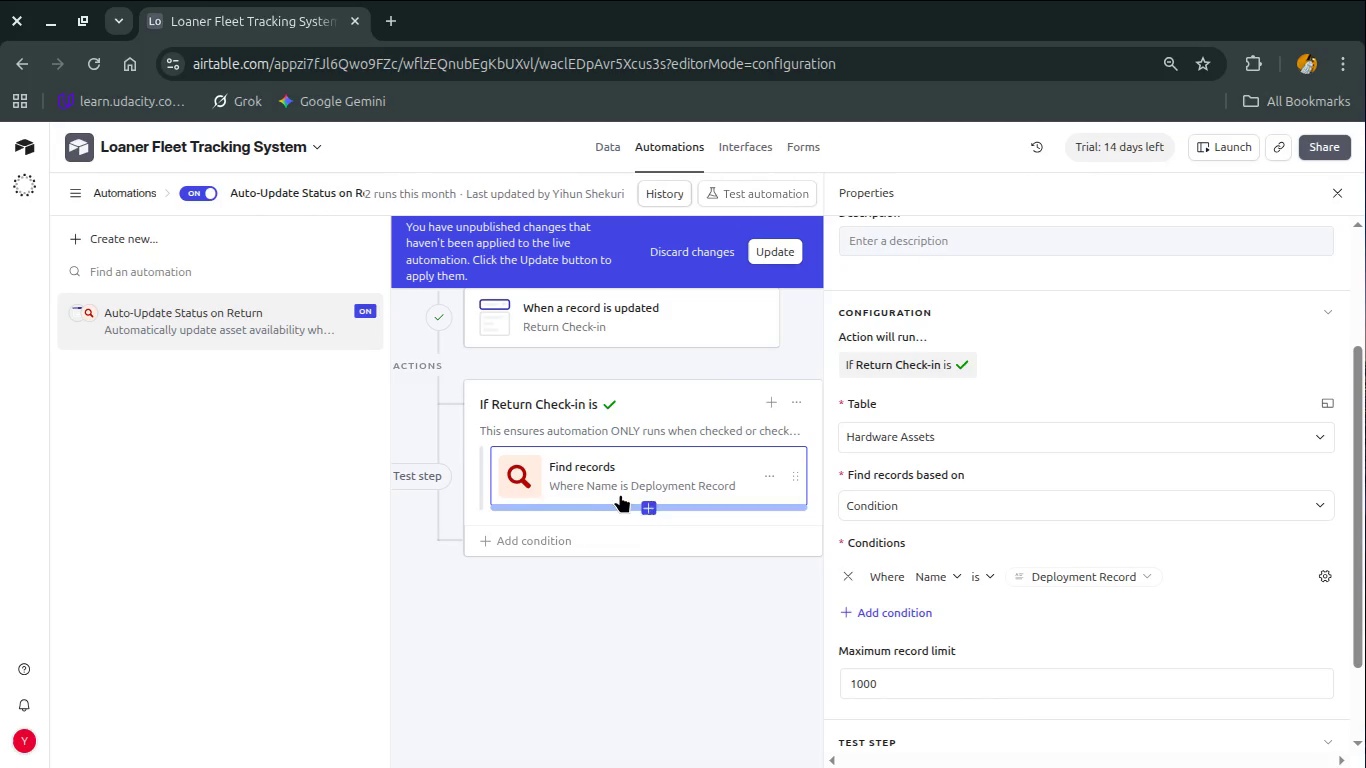 
left_click([650, 502])
 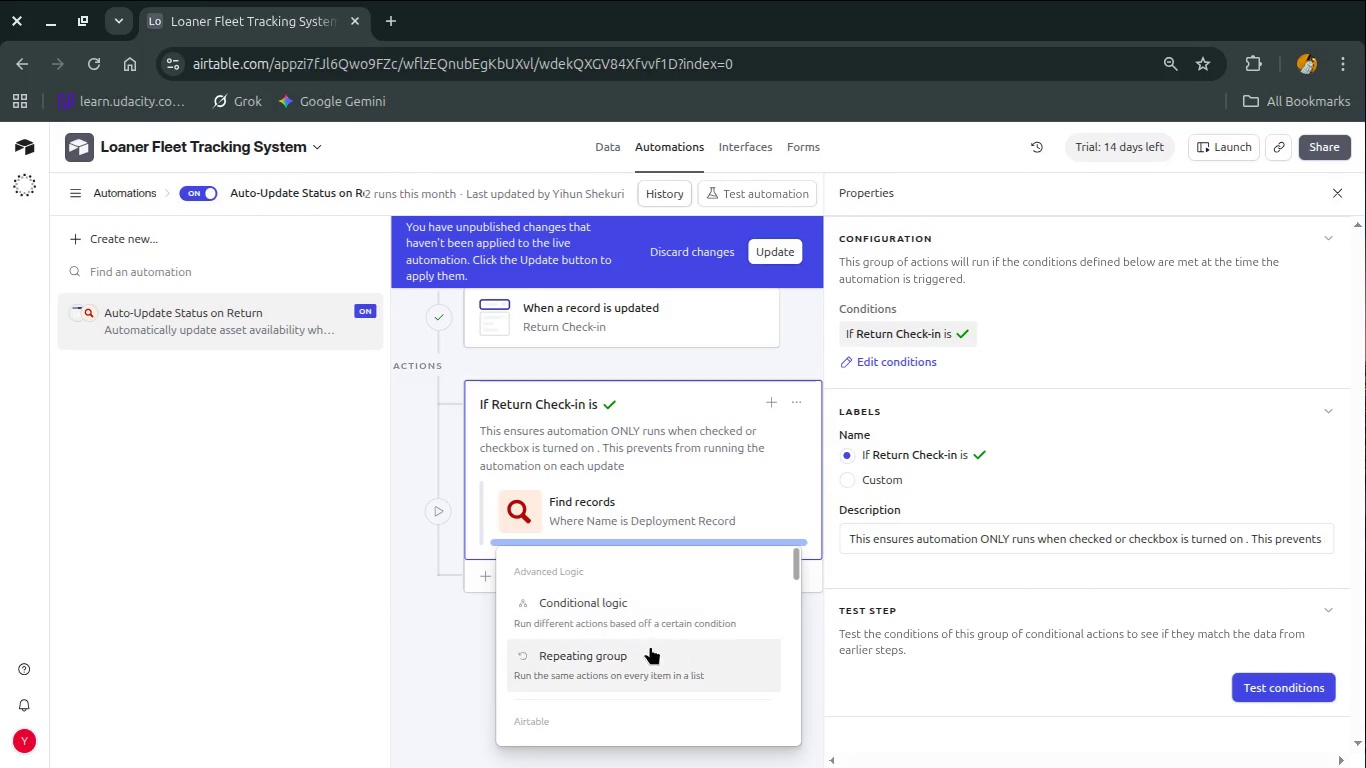 
scroll: coordinate [640, 647], scroll_direction: down, amount: 1.0
 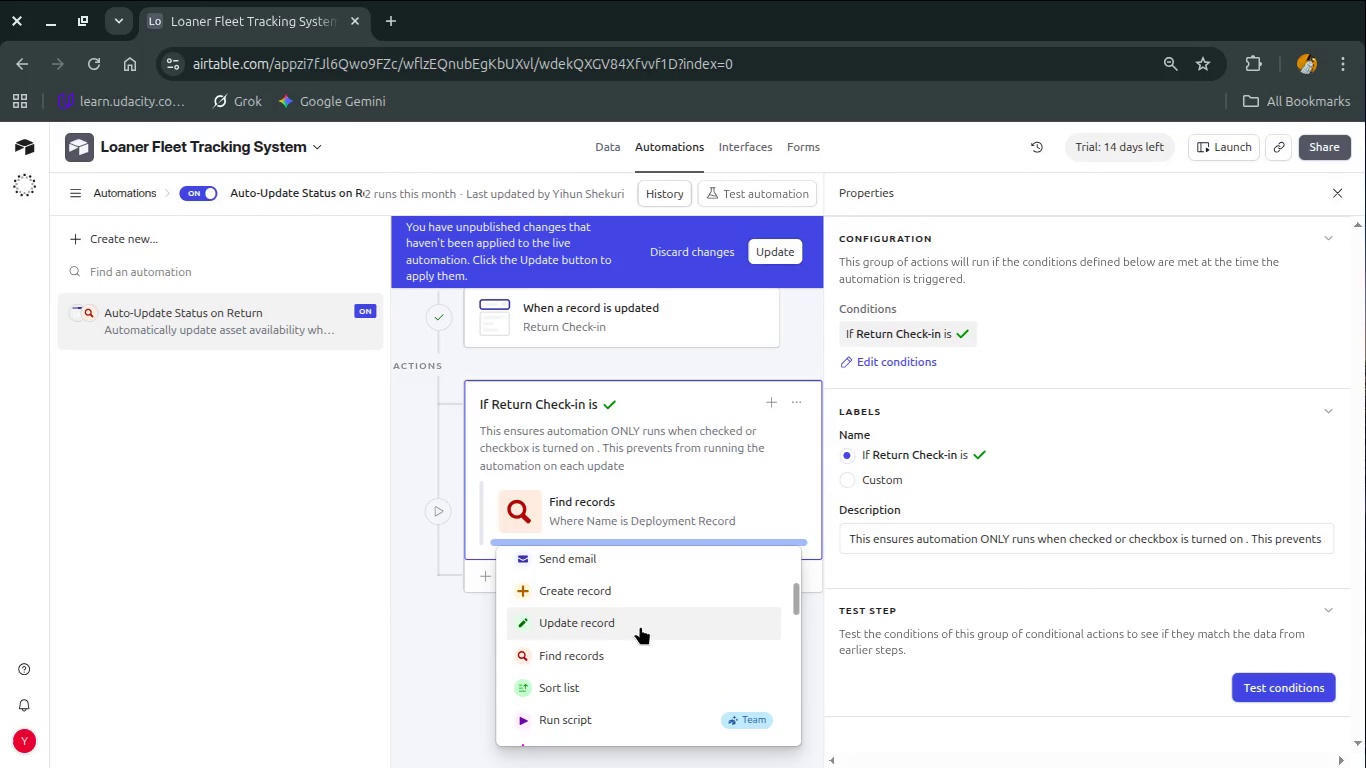 
left_click([640, 618])
 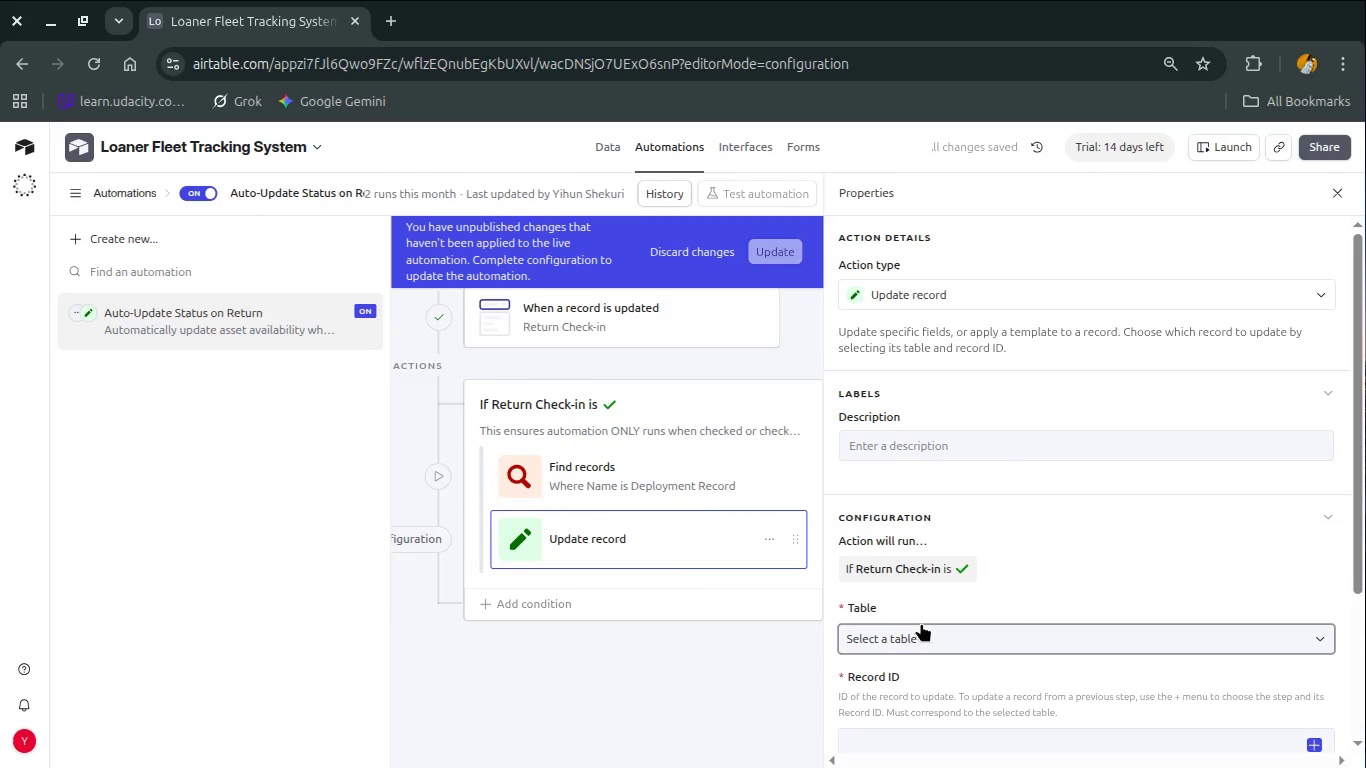 
wait(7.59)
 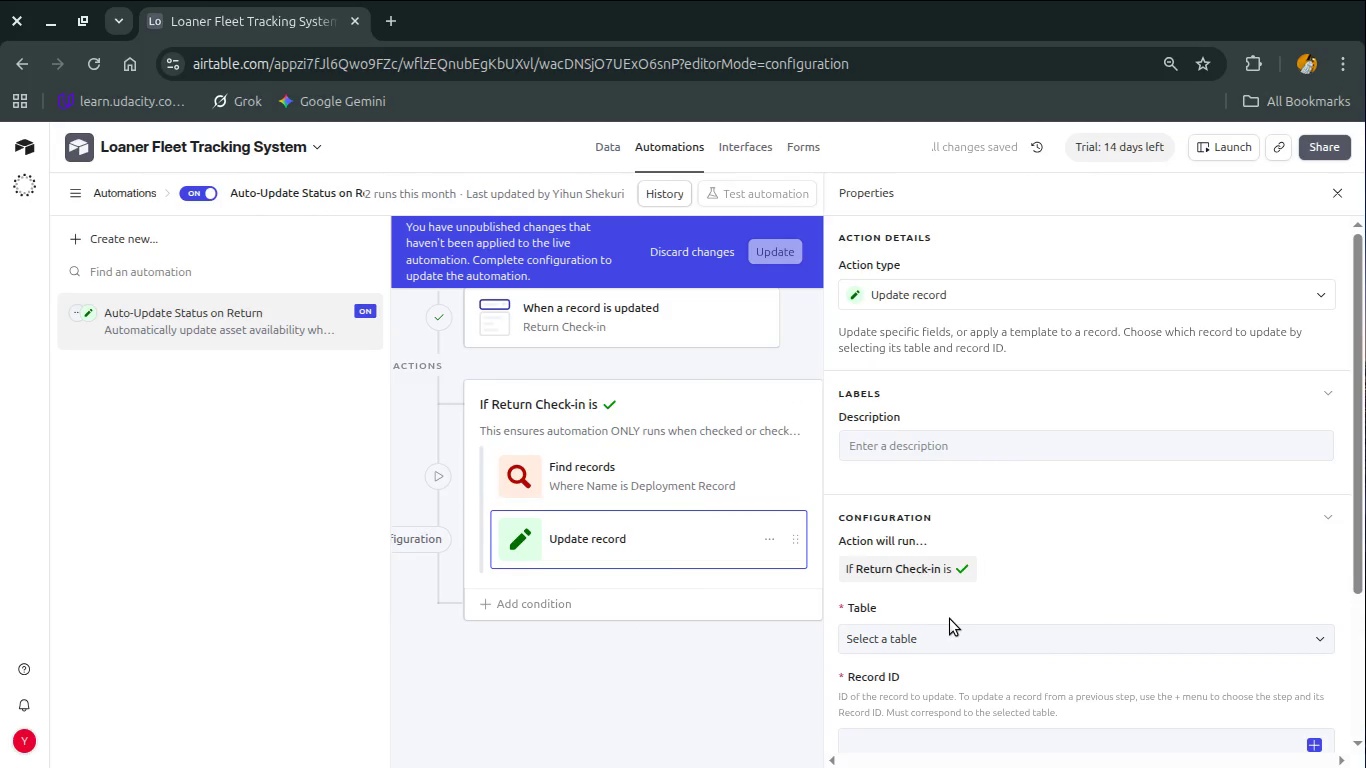 
left_click([957, 641])
 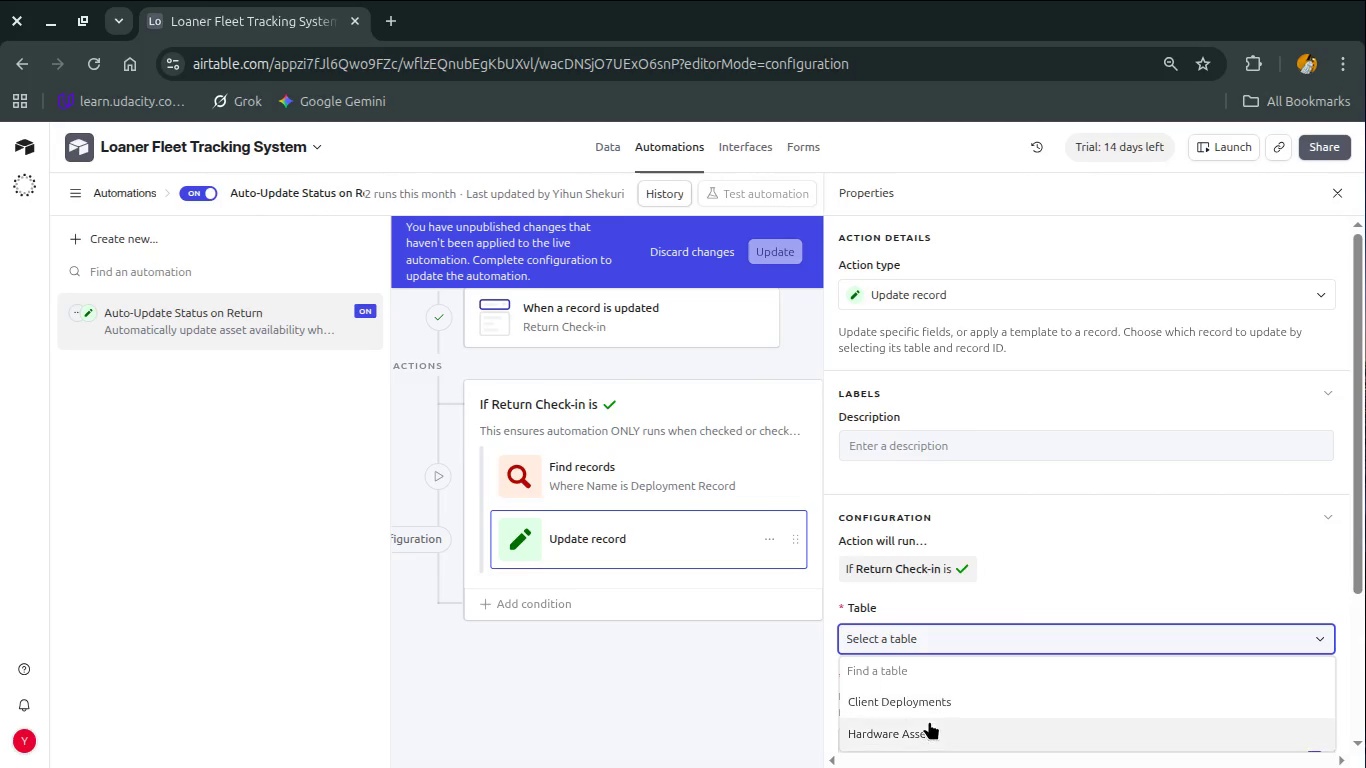 
left_click([929, 721])
 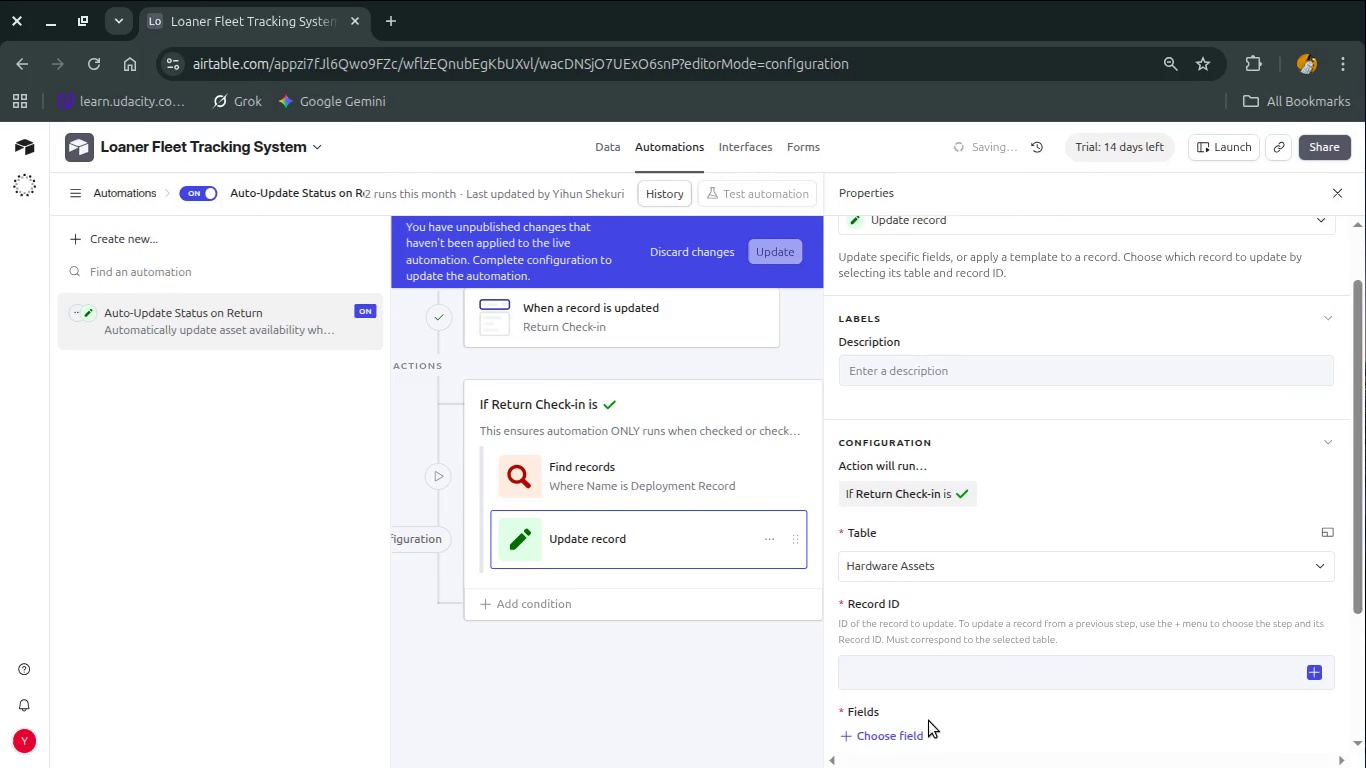 
scroll: coordinate [929, 721], scroll_direction: down, amount: 1.0
 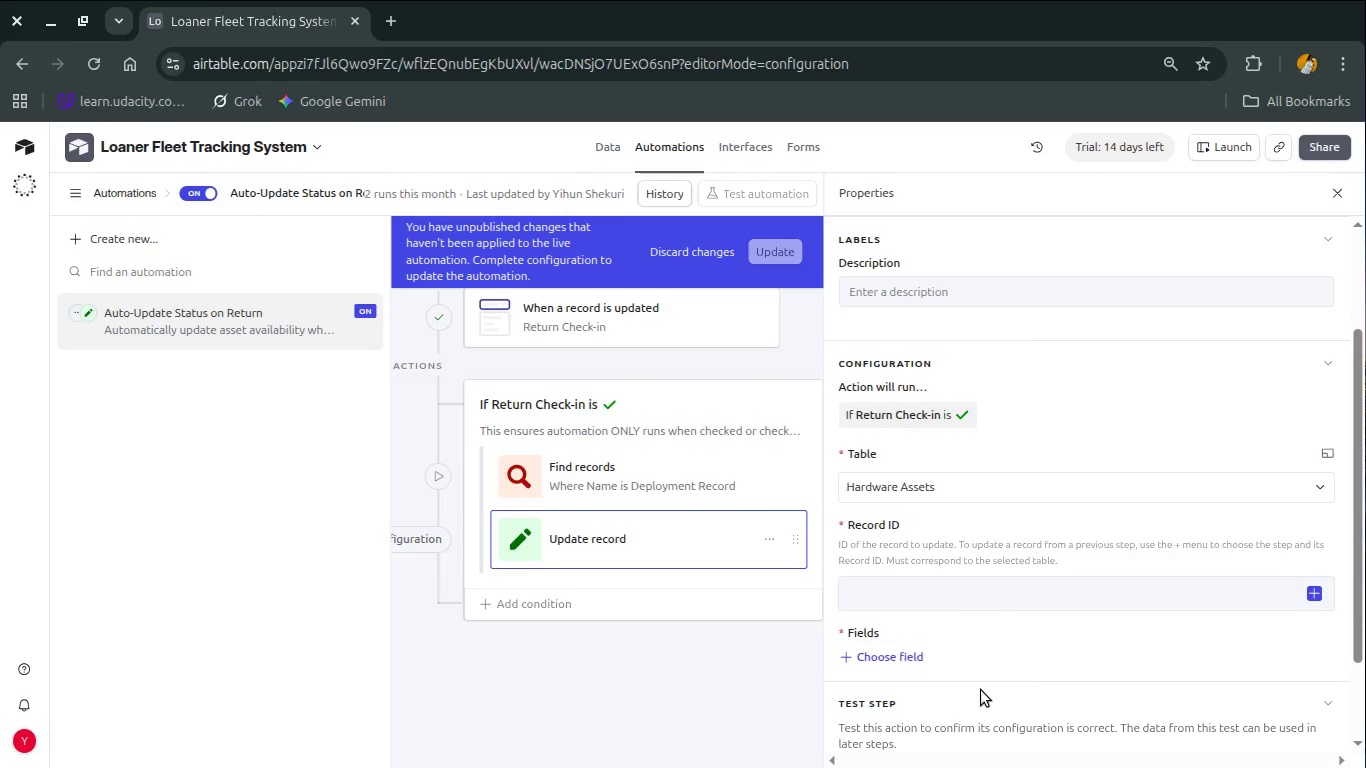 
wait(13.76)
 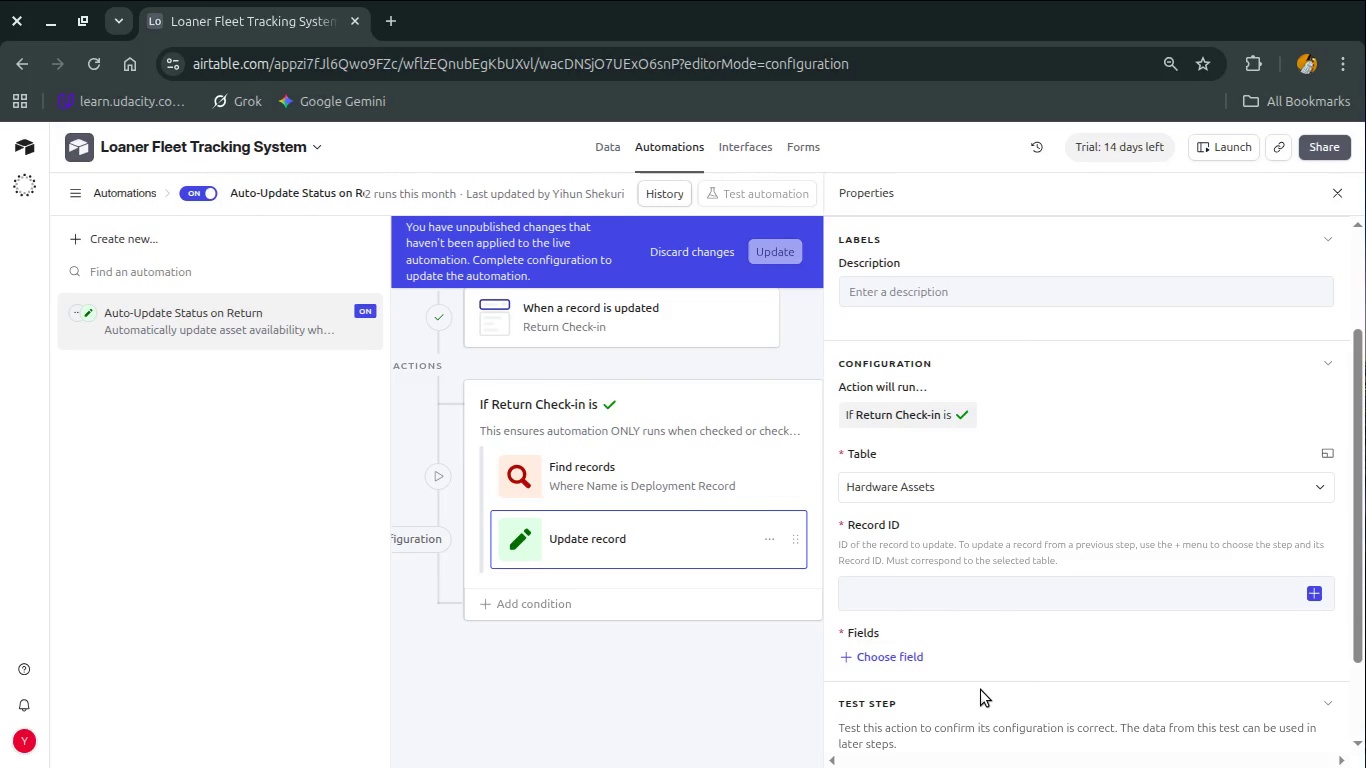 
left_click([1317, 596])
 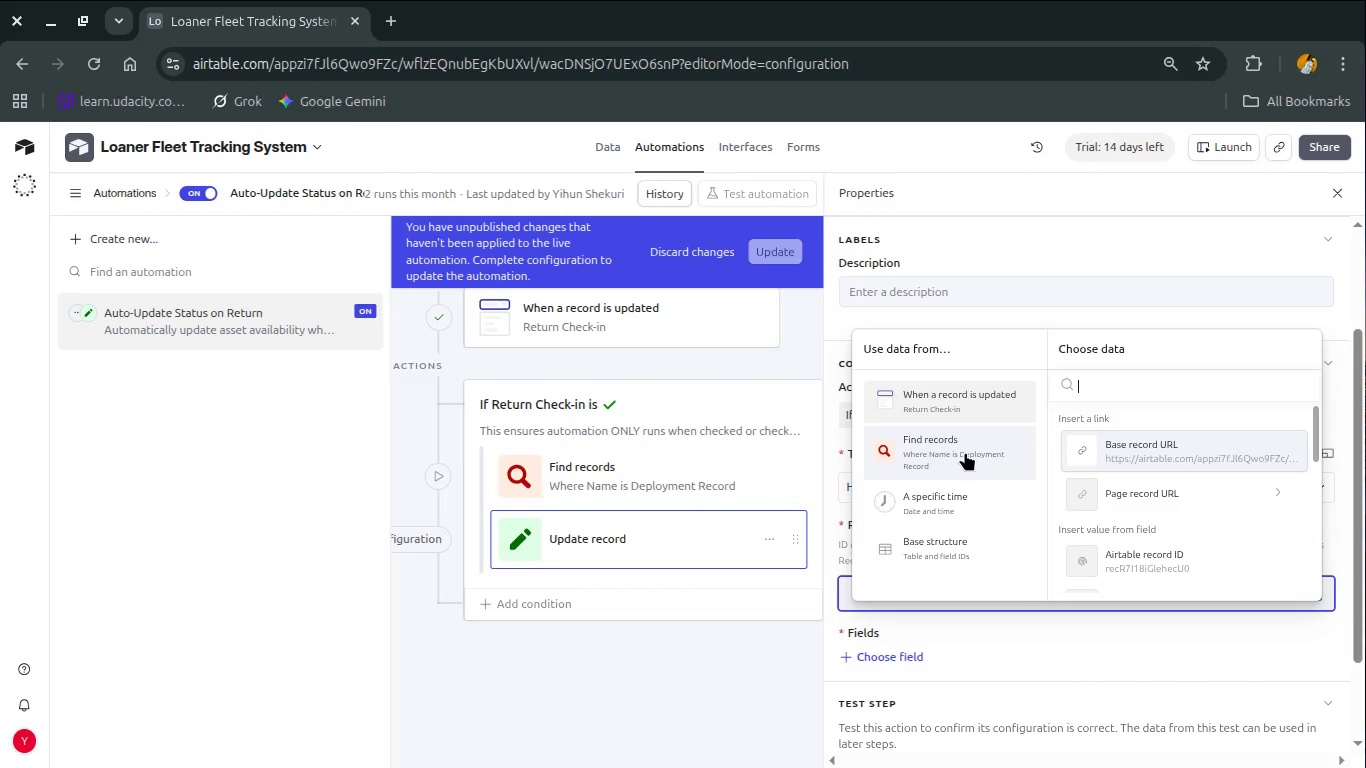 
left_click([965, 452])
 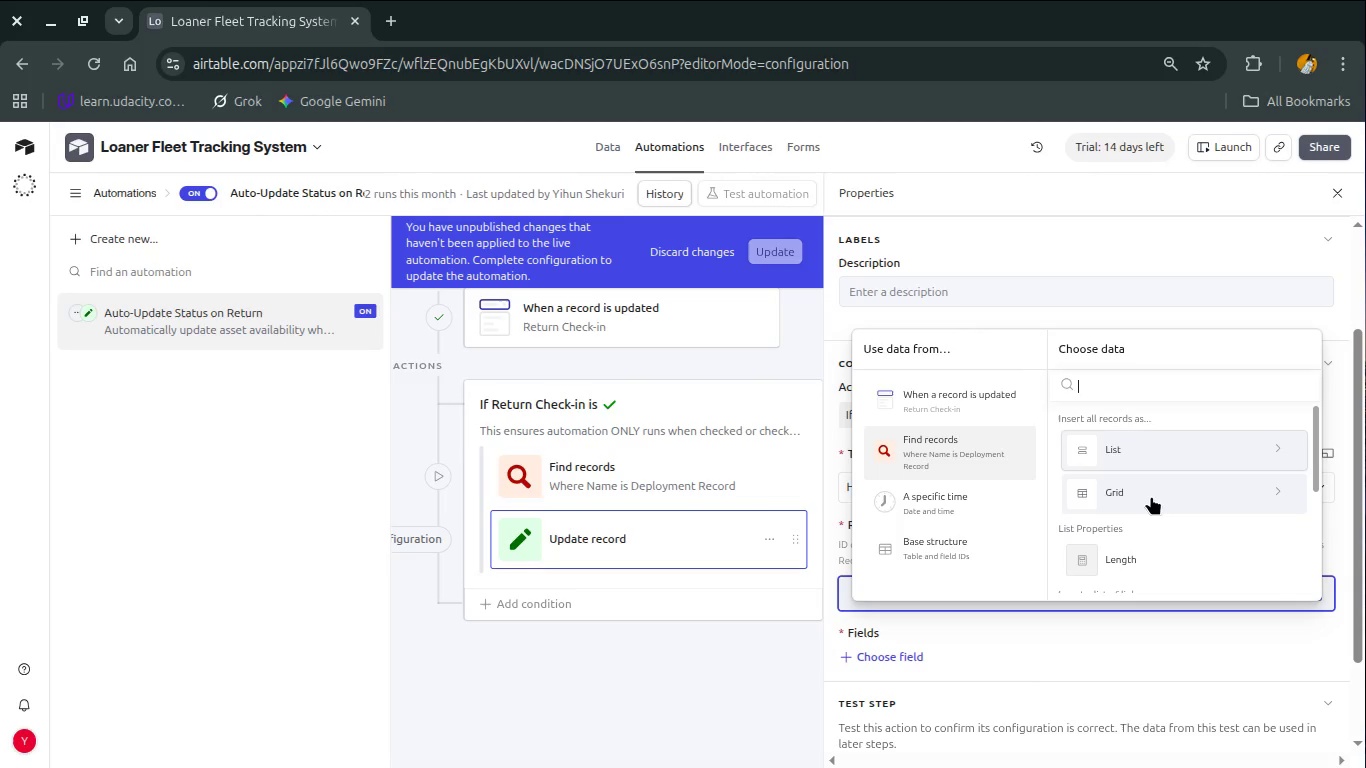 
scroll: coordinate [1151, 496], scroll_direction: none, amount: 0.0
 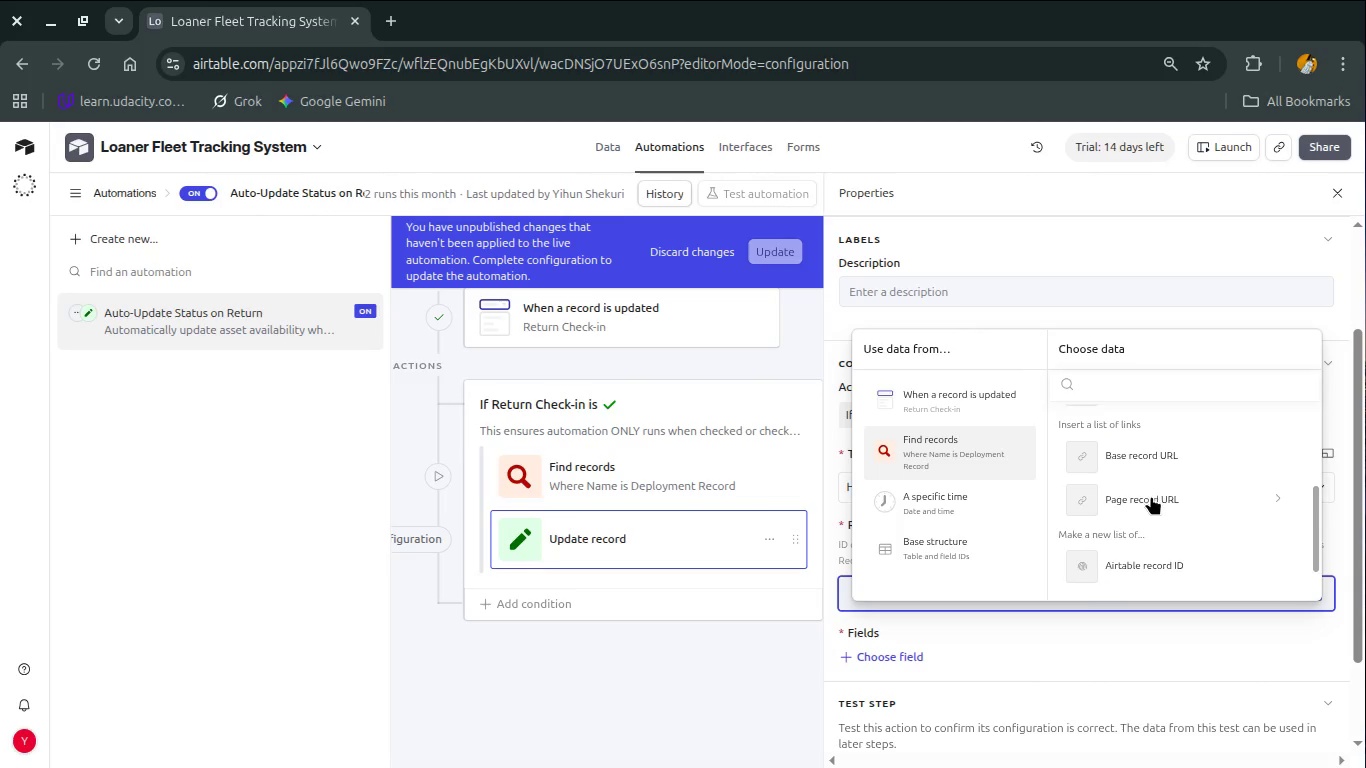 
scroll: coordinate [1151, 496], scroll_direction: down, amount: 1.0
 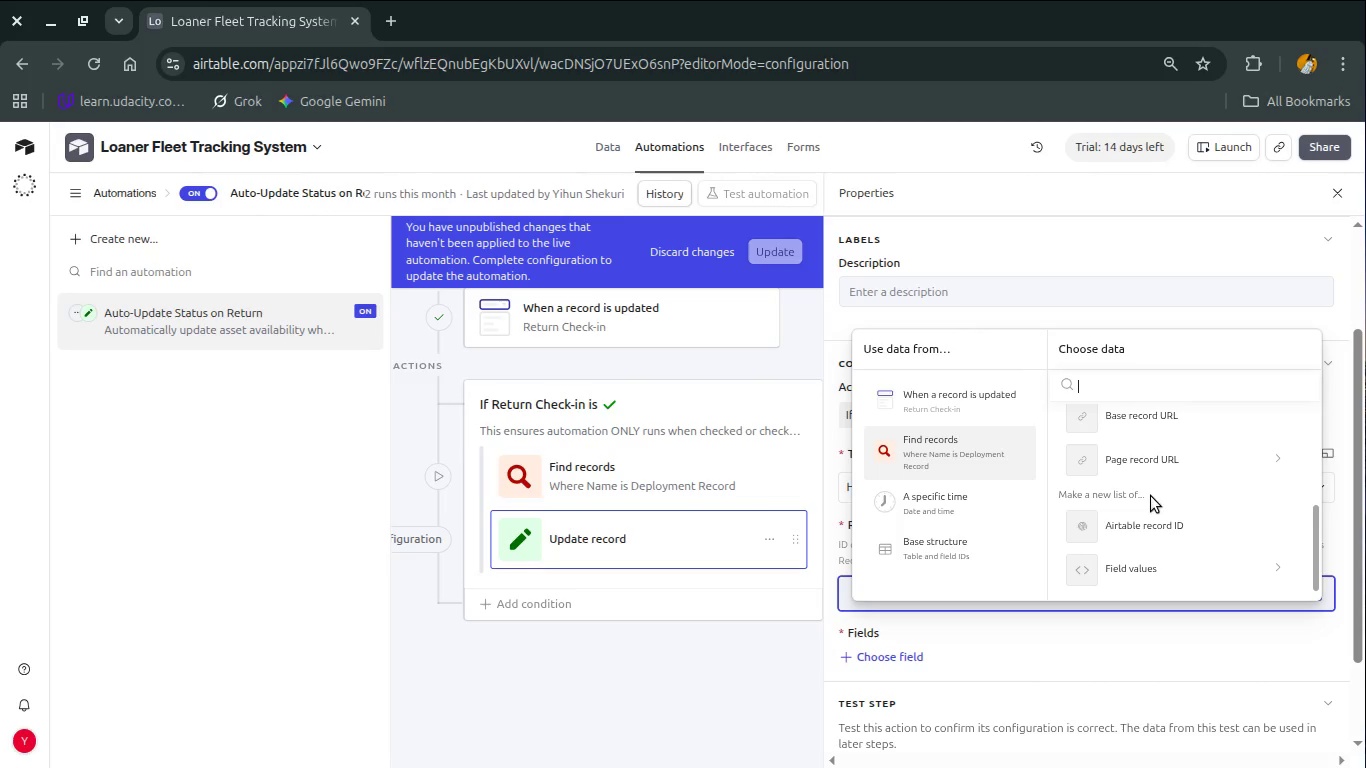 
scroll: coordinate [1202, 553], scroll_direction: none, amount: 0.0
 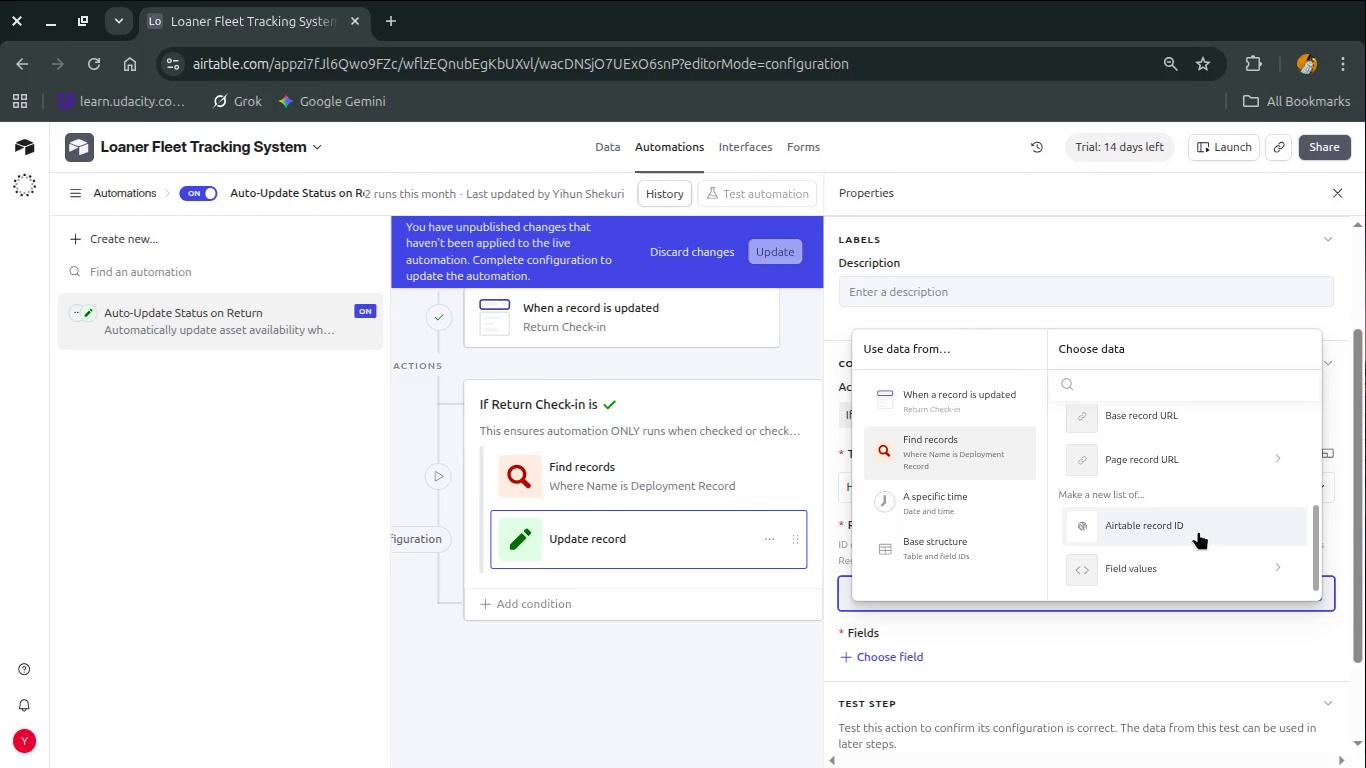 
left_click([1198, 531])
 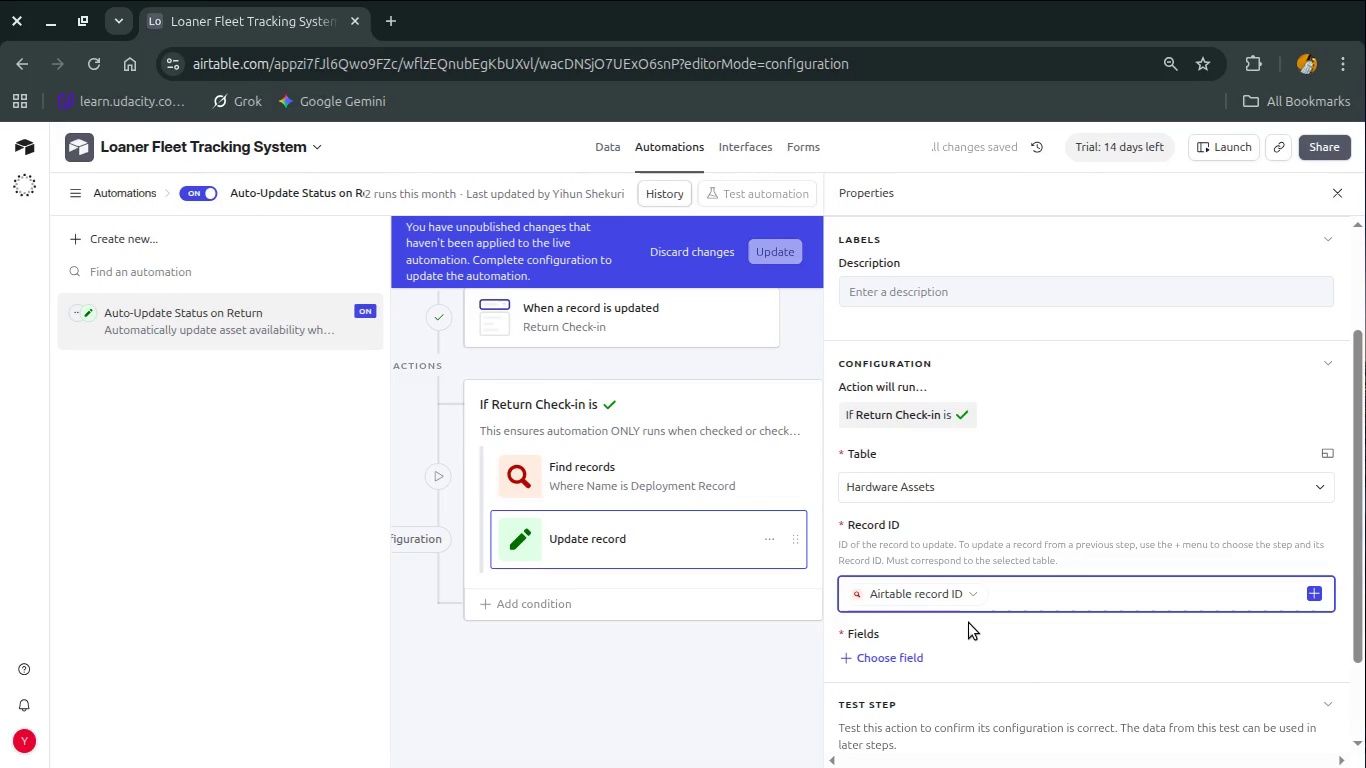 
scroll: coordinate [969, 623], scroll_direction: down, amount: 1.0
 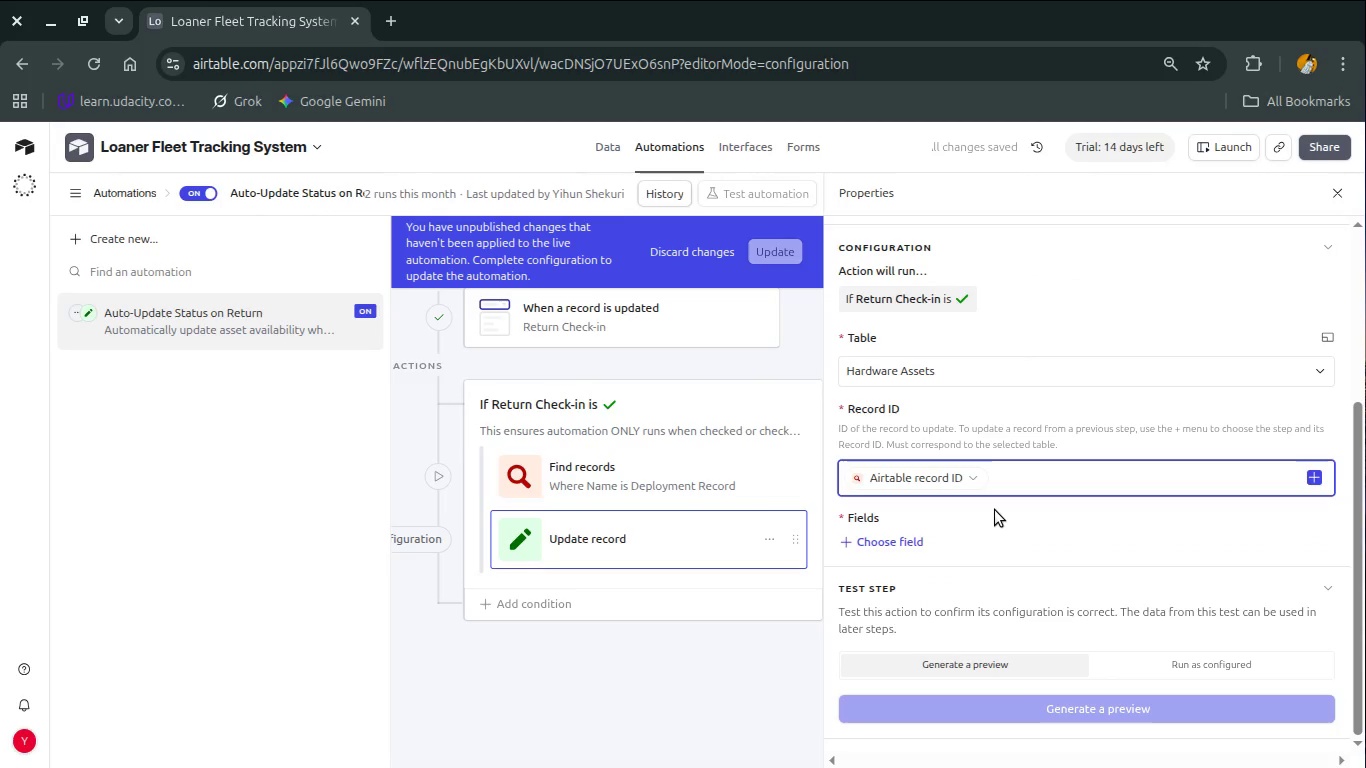 
scroll: coordinate [995, 510], scroll_direction: up, amount: 1.0
 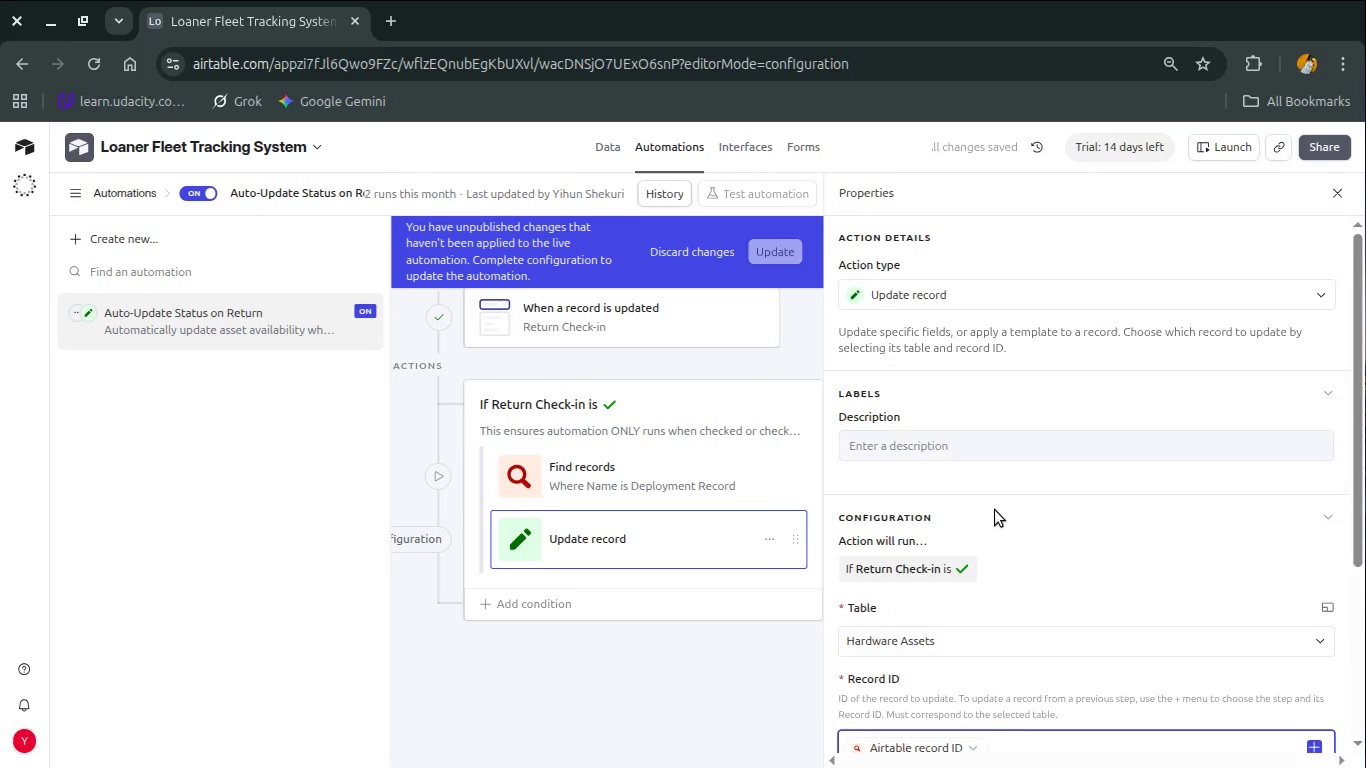 
scroll: coordinate [995, 510], scroll_direction: down, amount: 3.0
 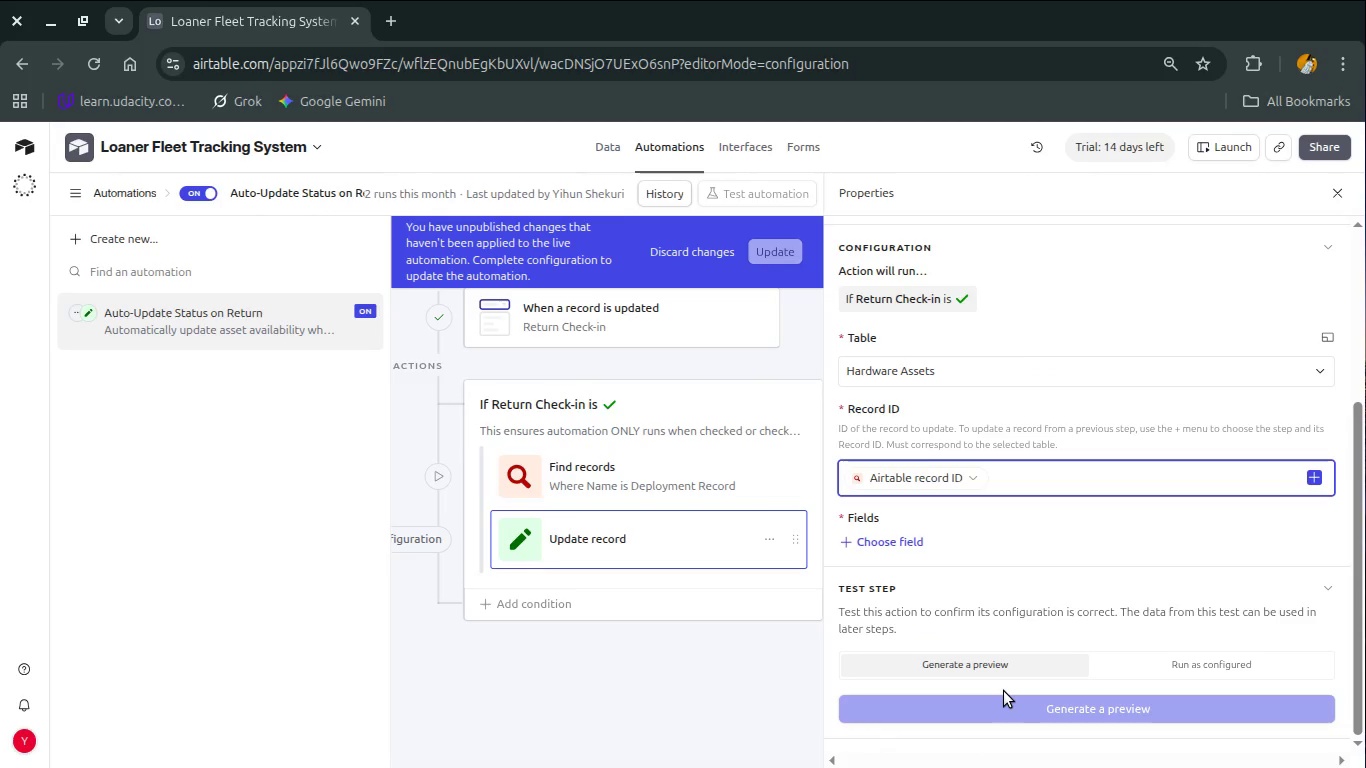 
left_click([1018, 637])
 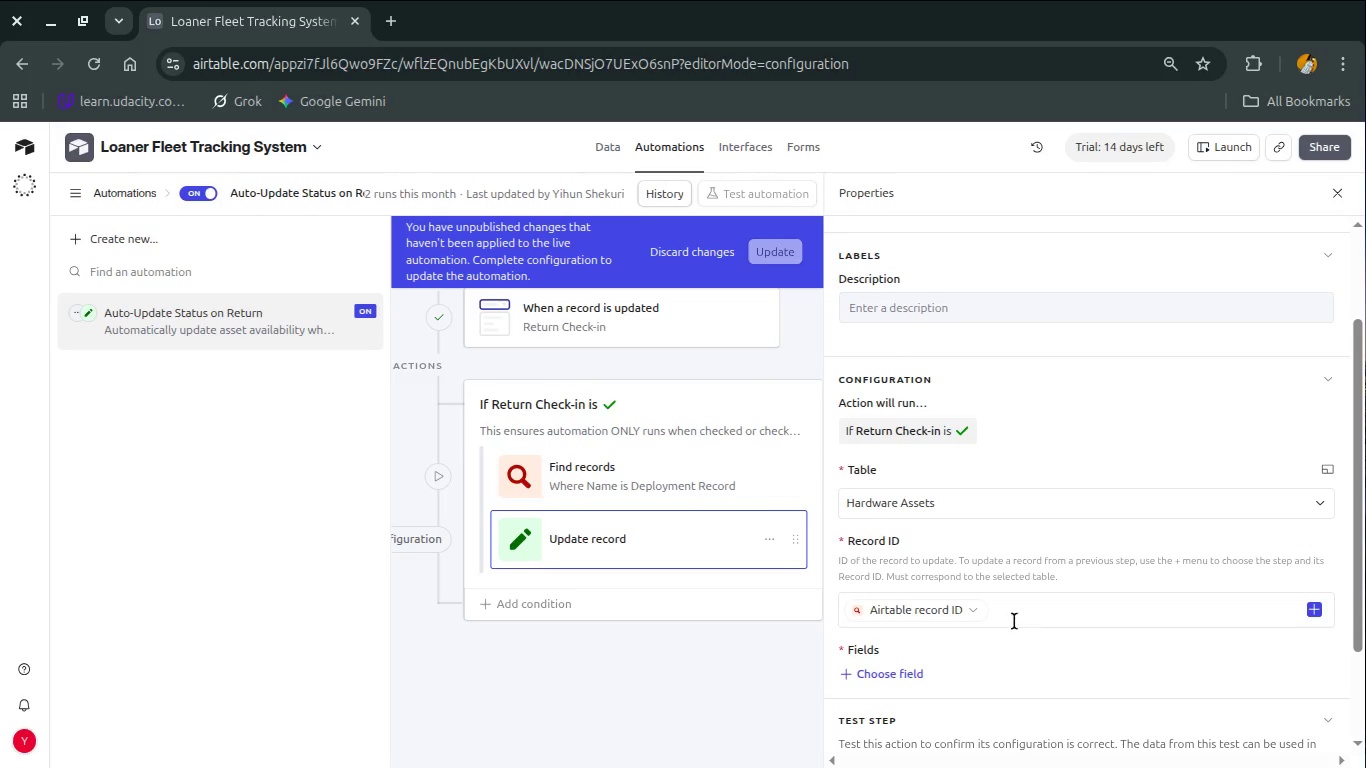 
wait(7.03)
 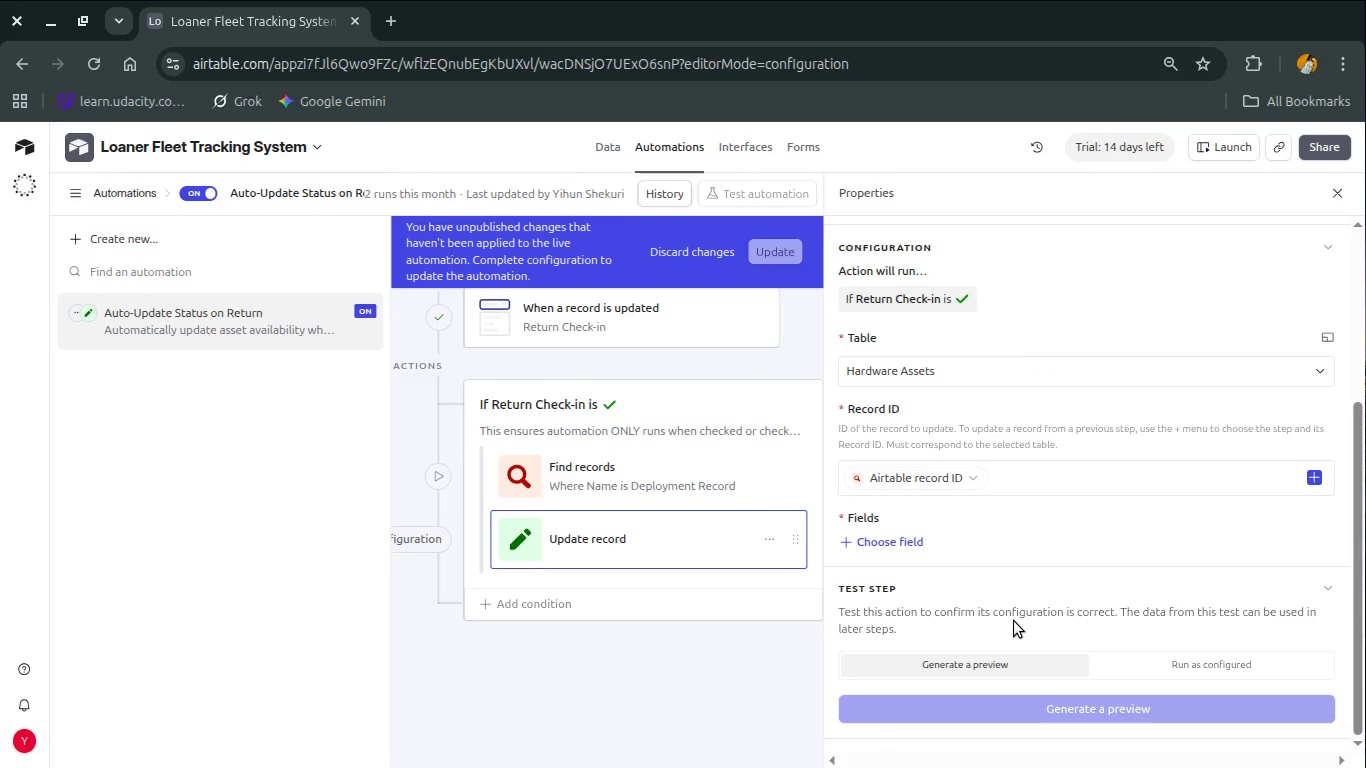 
scroll: coordinate [1014, 621], scroll_direction: up, amount: 1.0
 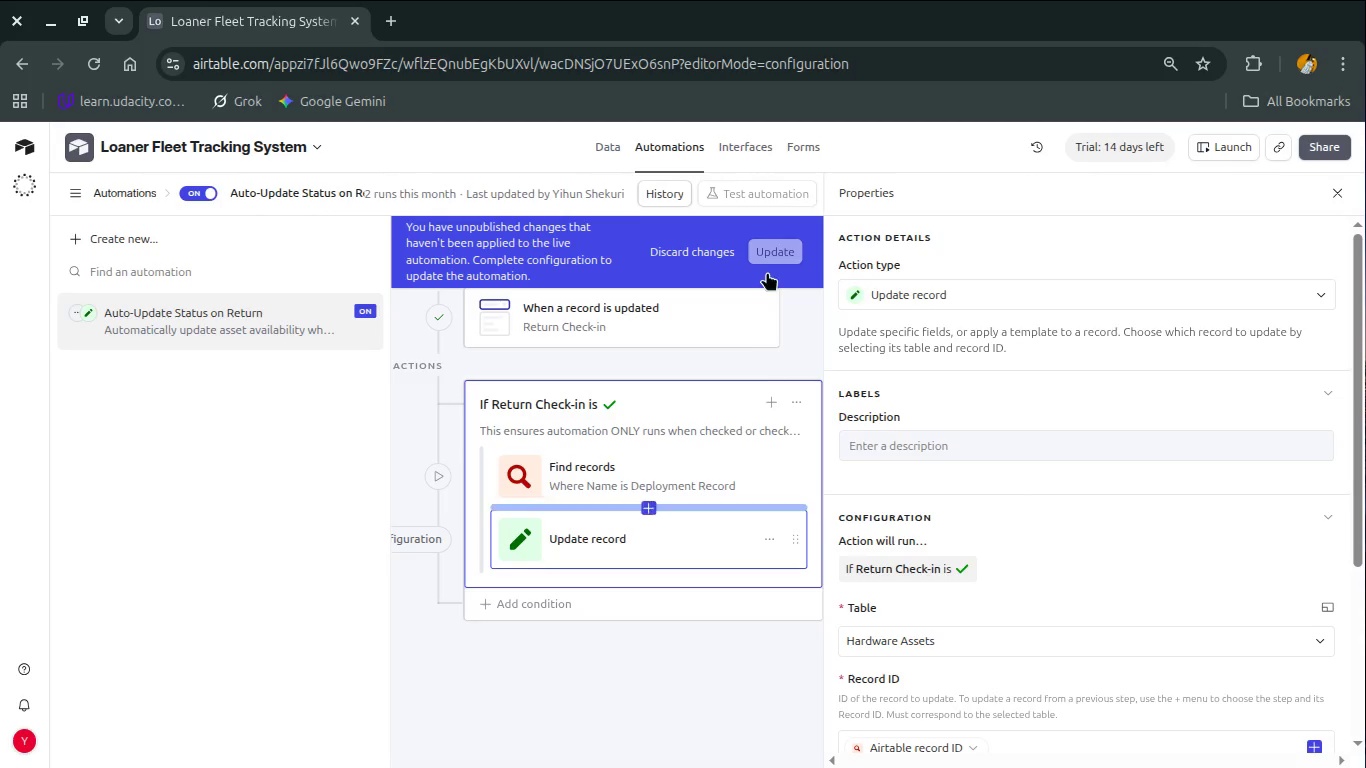 
left_click([770, 256])
 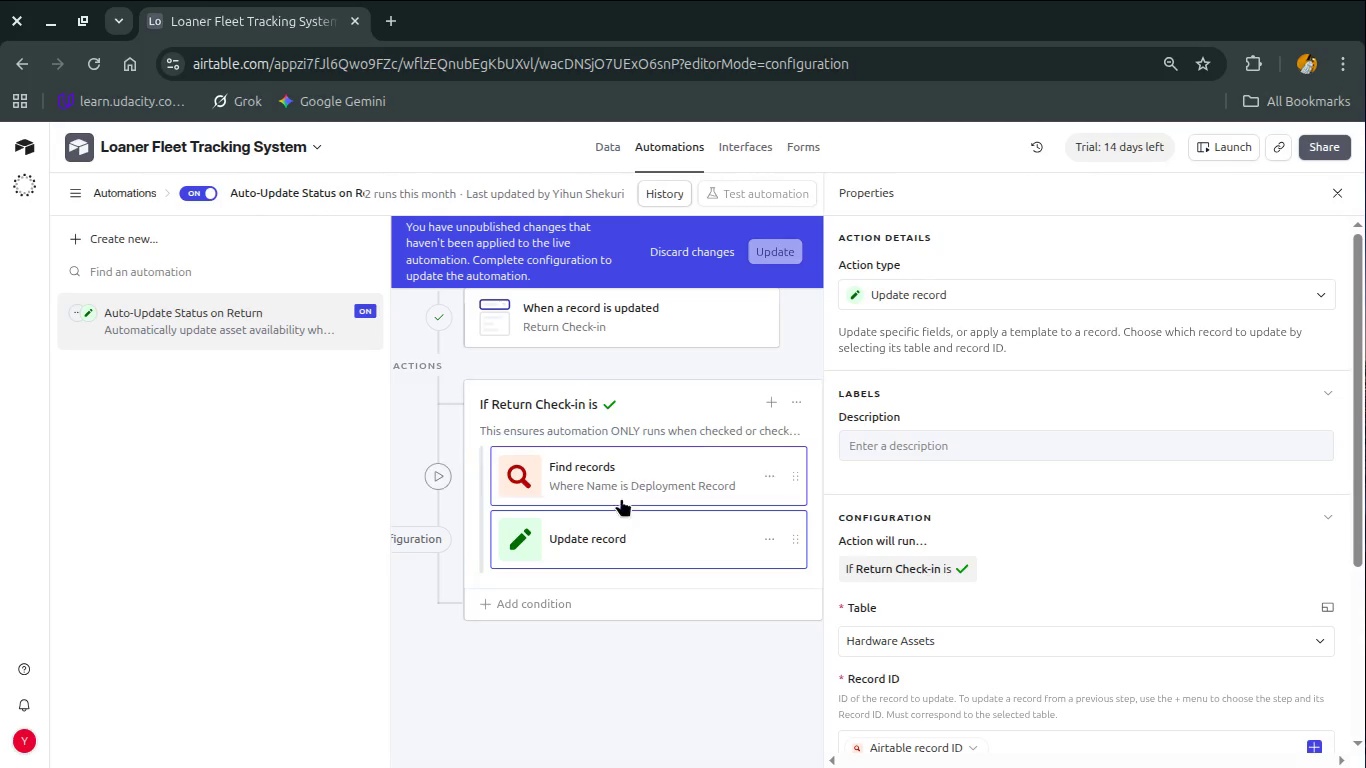 
left_click([686, 541])
 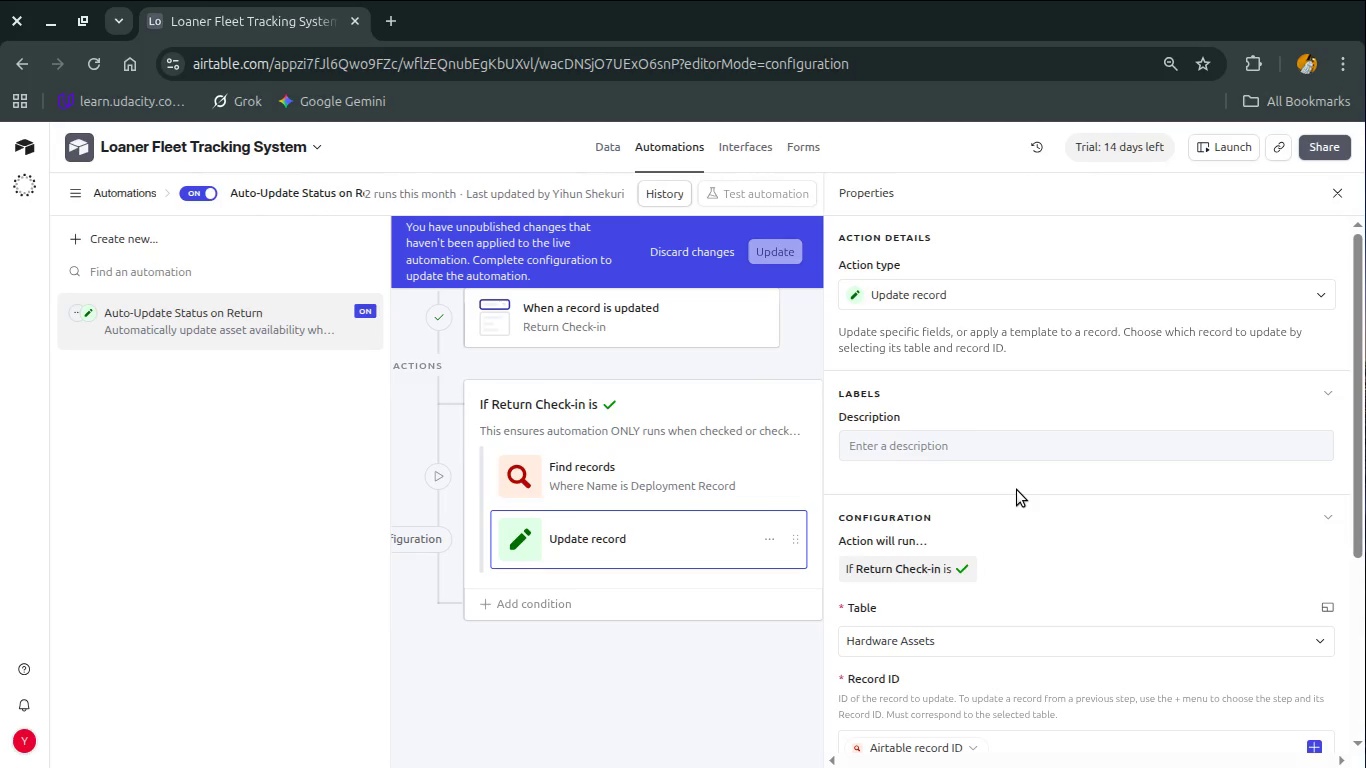 
left_click([1000, 437])
 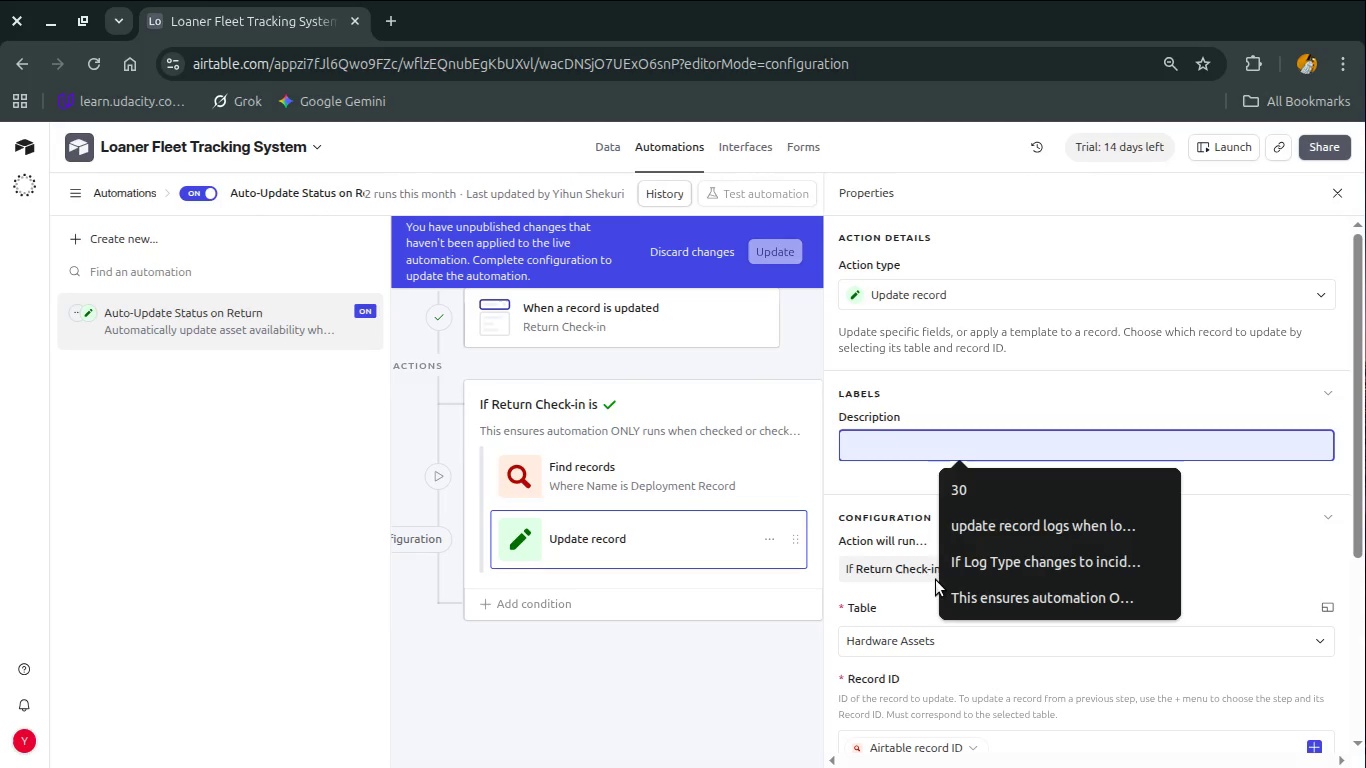 
left_click([936, 580])
 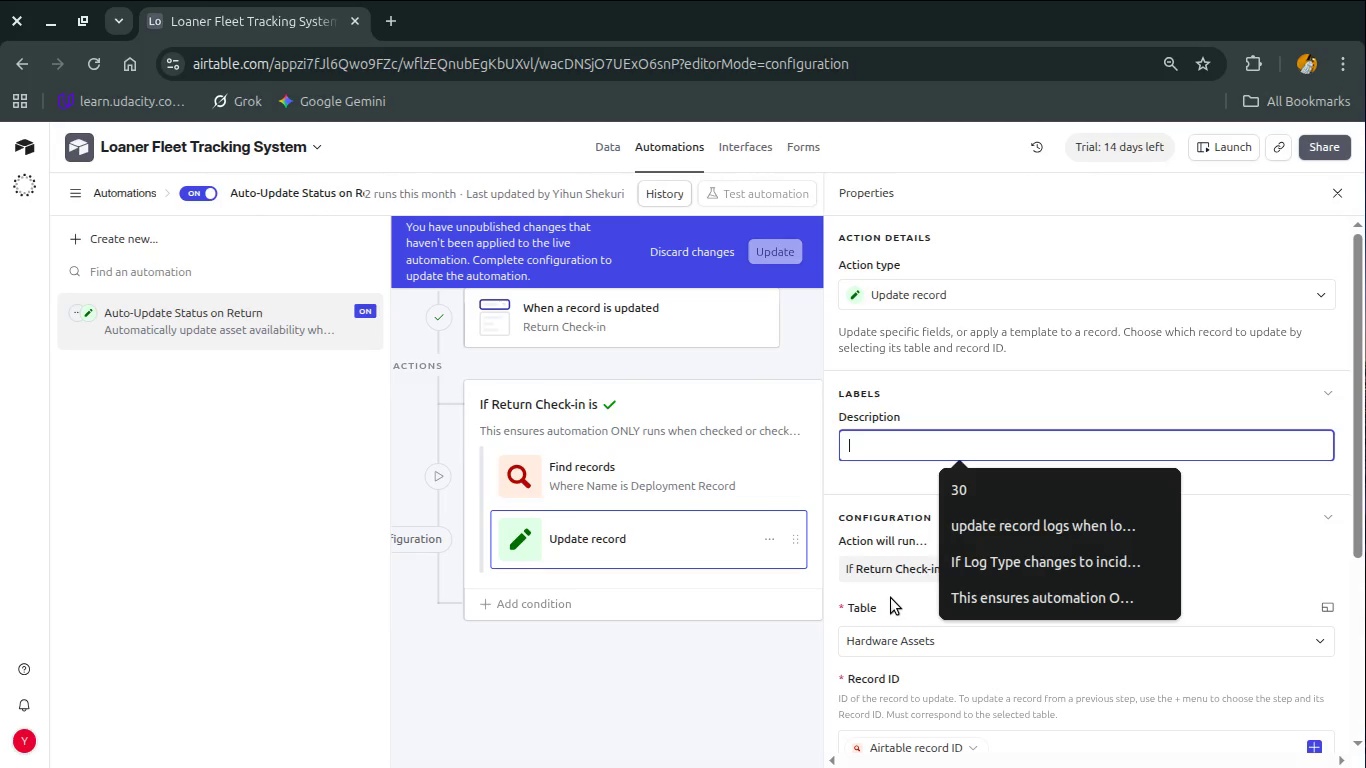 
left_click([891, 598])
 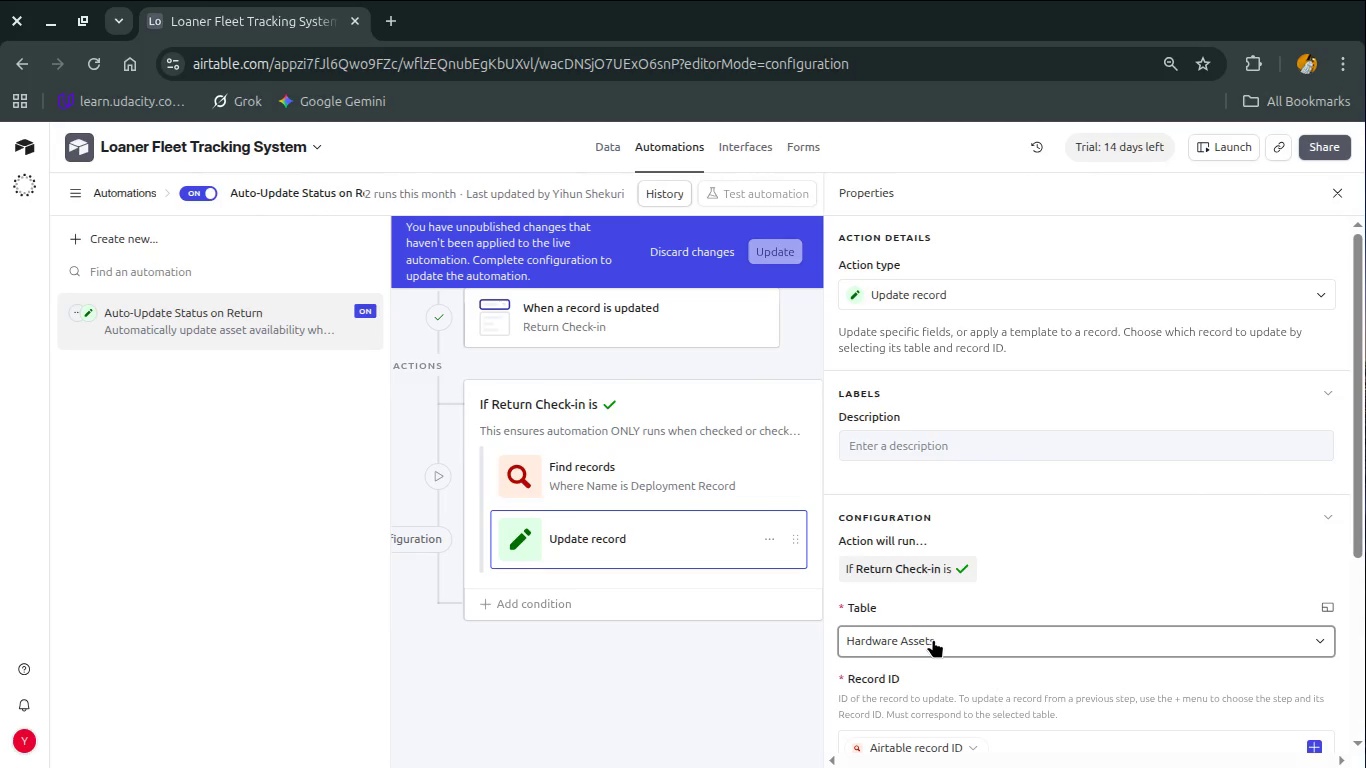 
left_click([933, 639])
 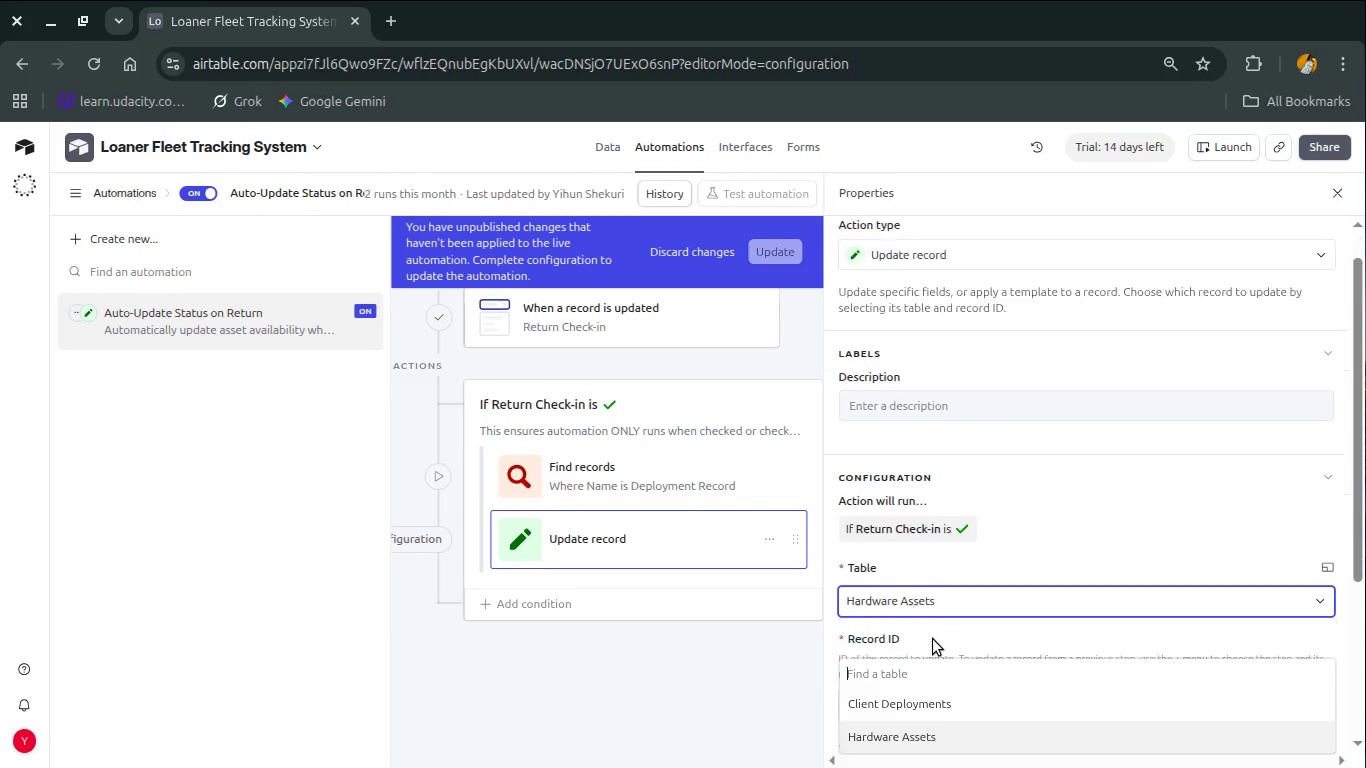 
scroll: coordinate [933, 639], scroll_direction: down, amount: 2.0
 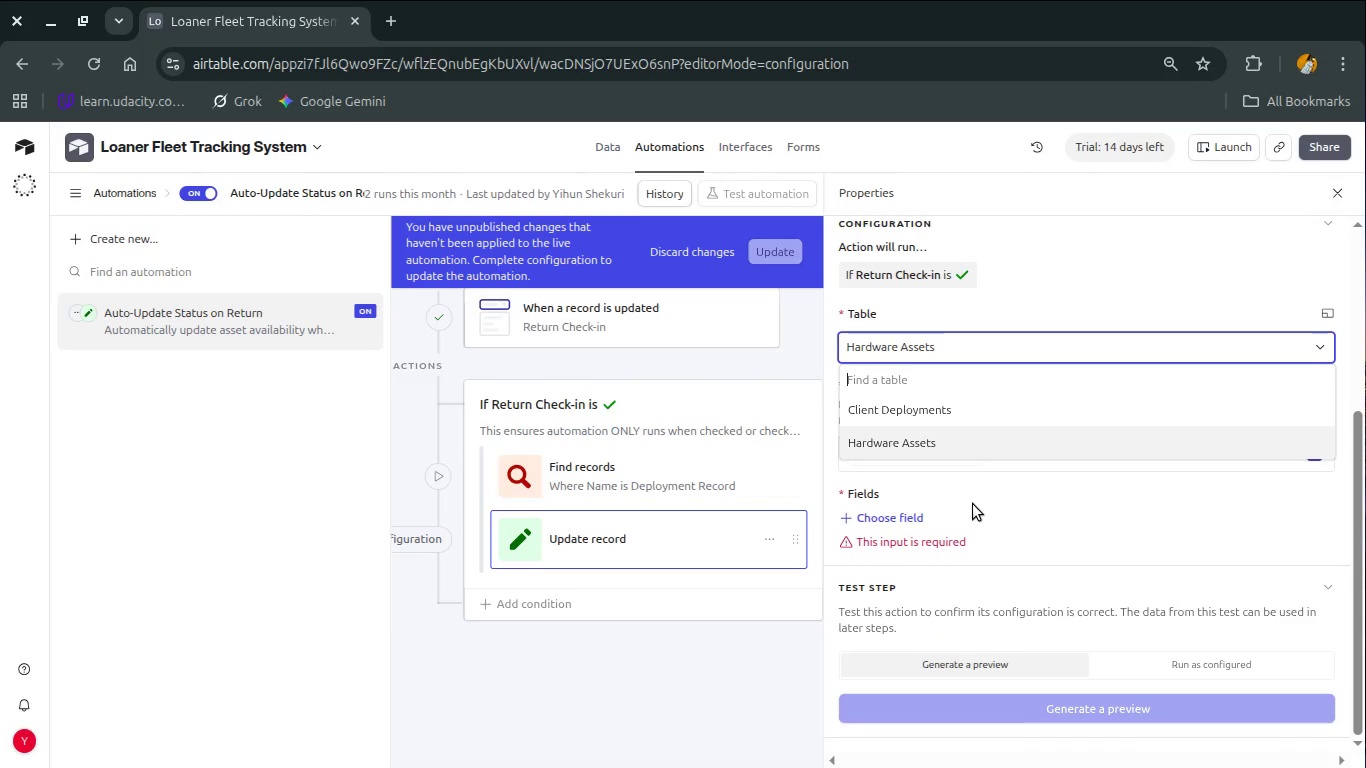 
left_click([973, 504])
 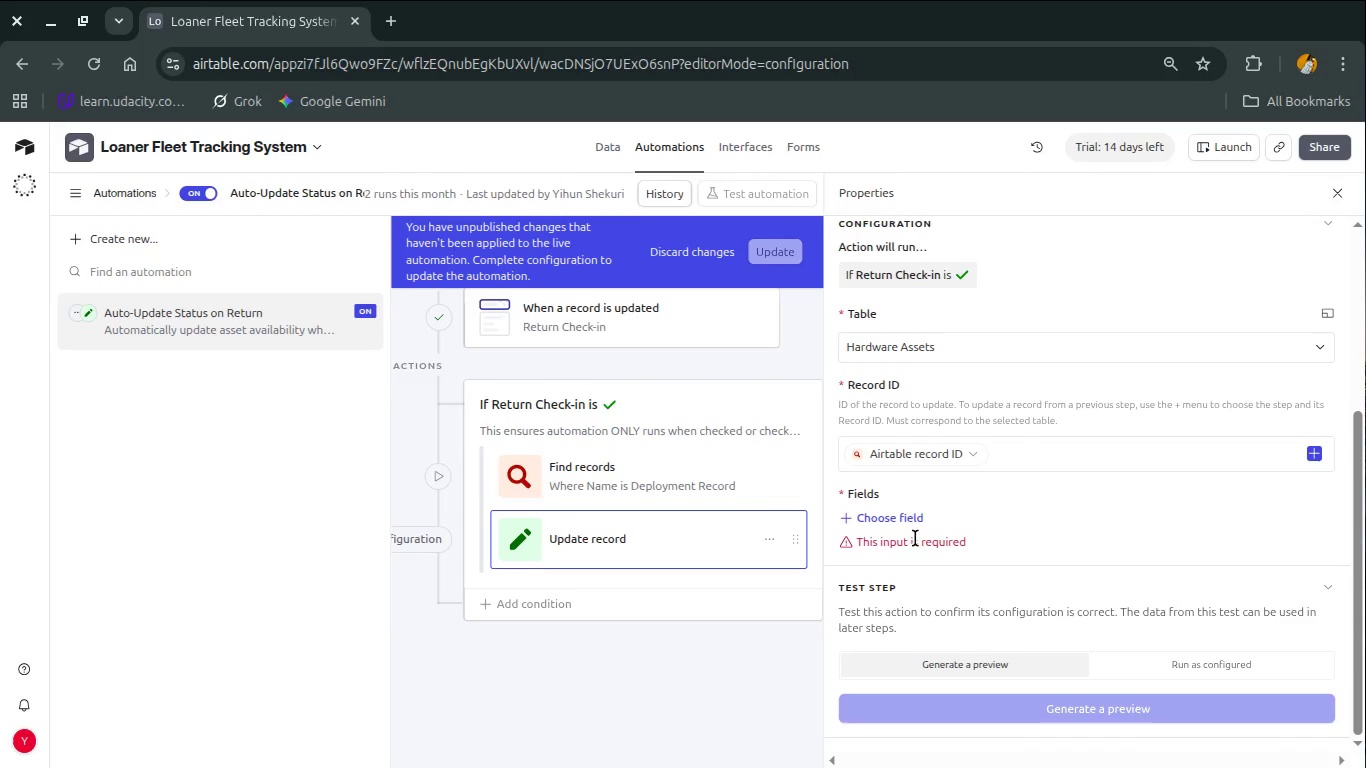 
left_click([890, 520])
 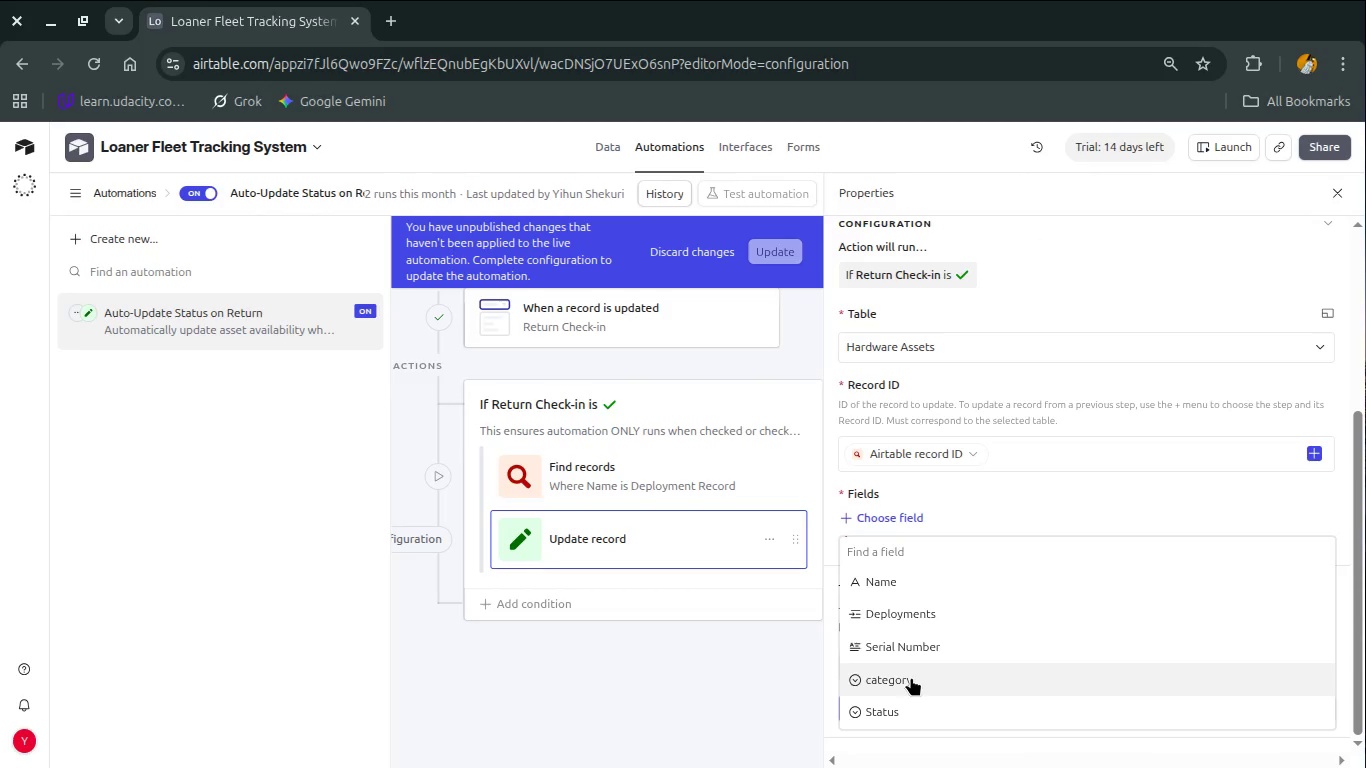 
scroll: coordinate [911, 677], scroll_direction: down, amount: 1.0
 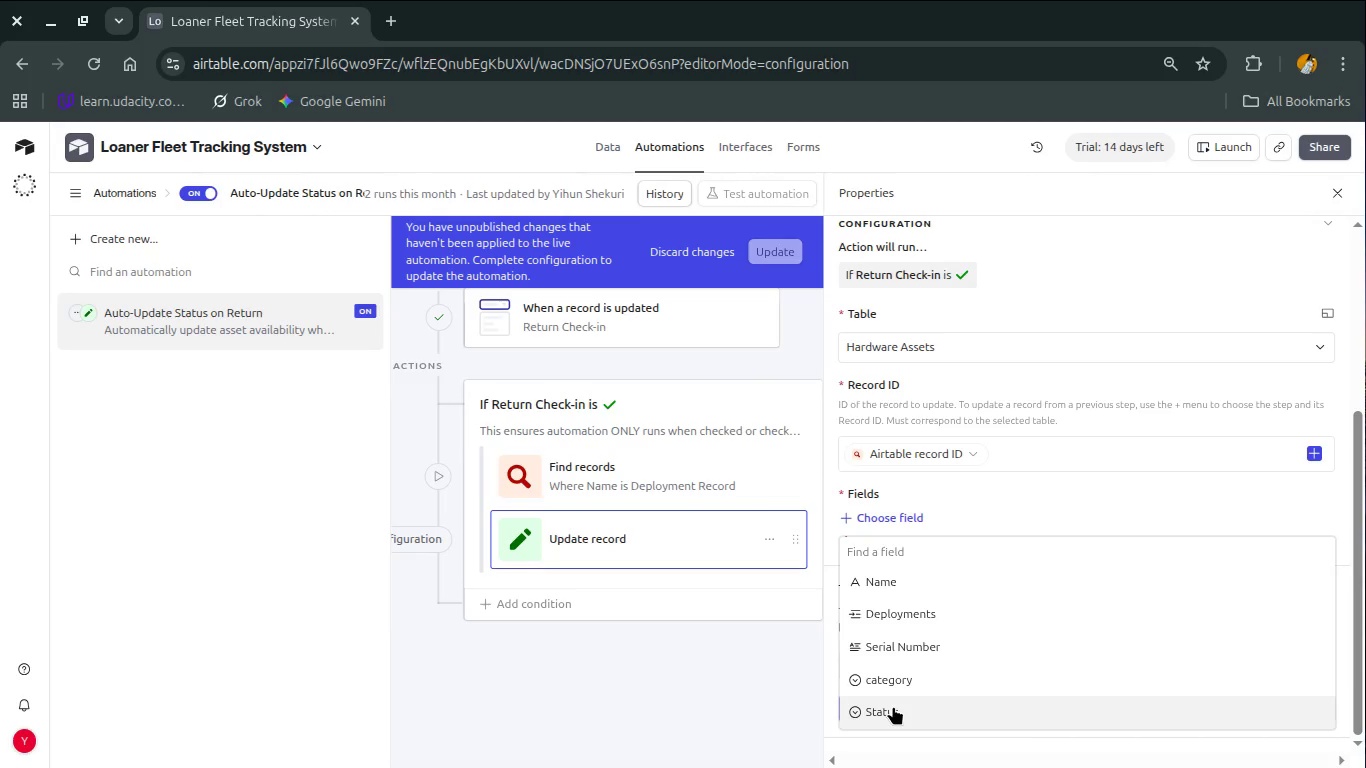 
left_click([893, 706])
 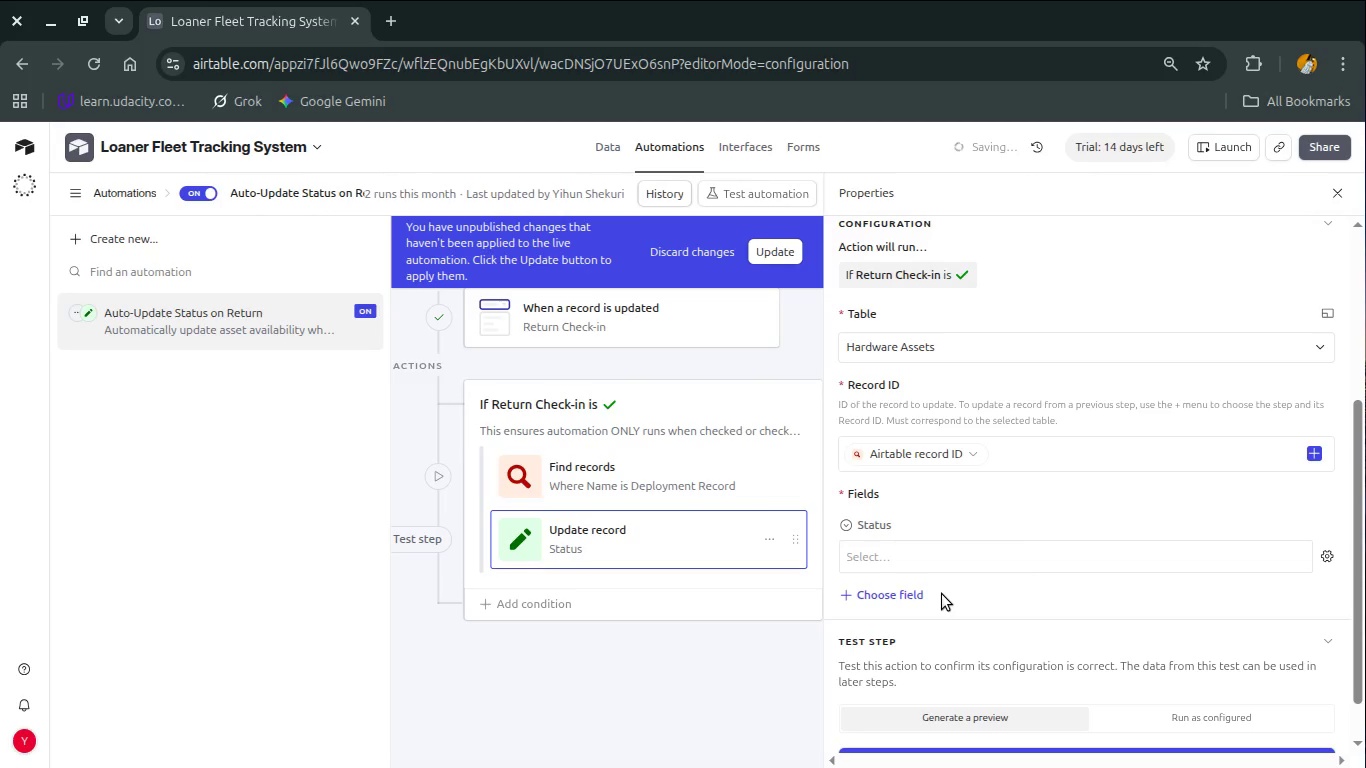 
left_click([940, 571])
 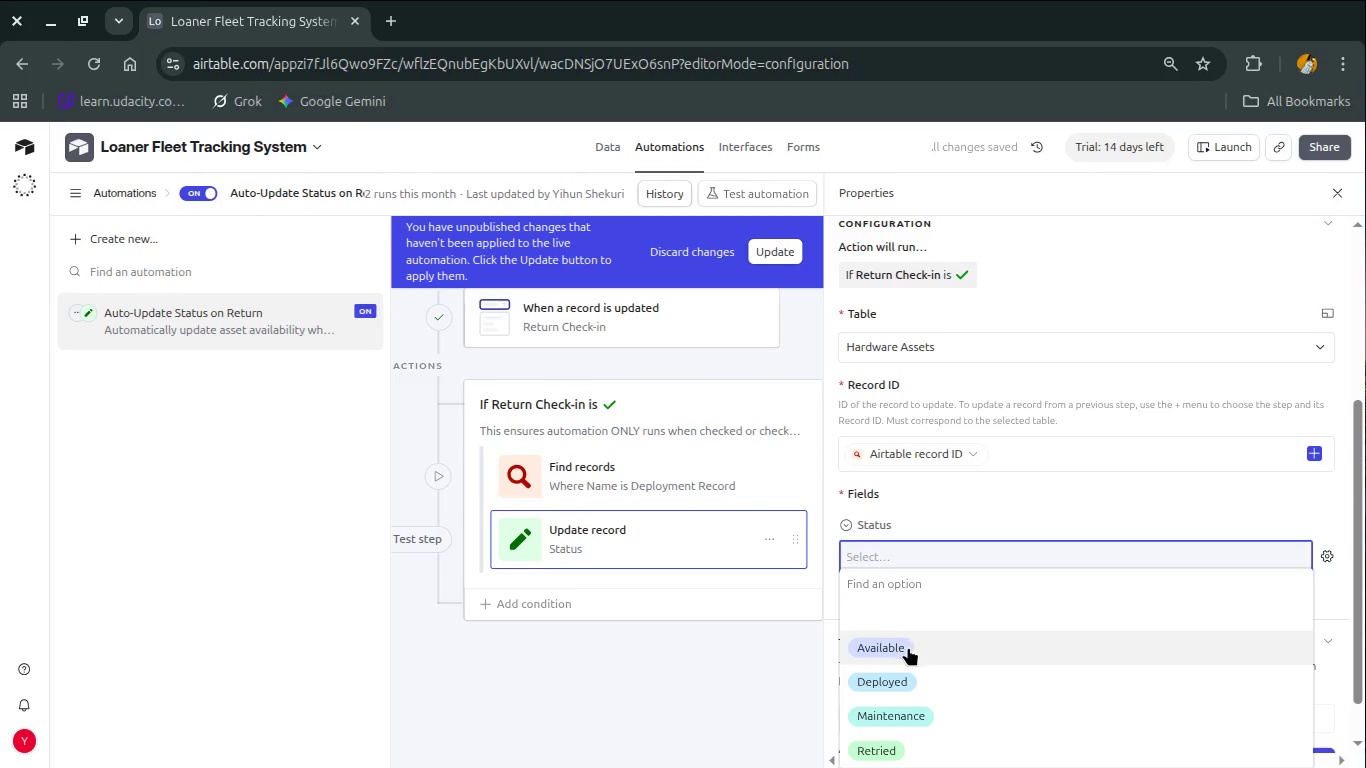 
left_click([907, 648])
 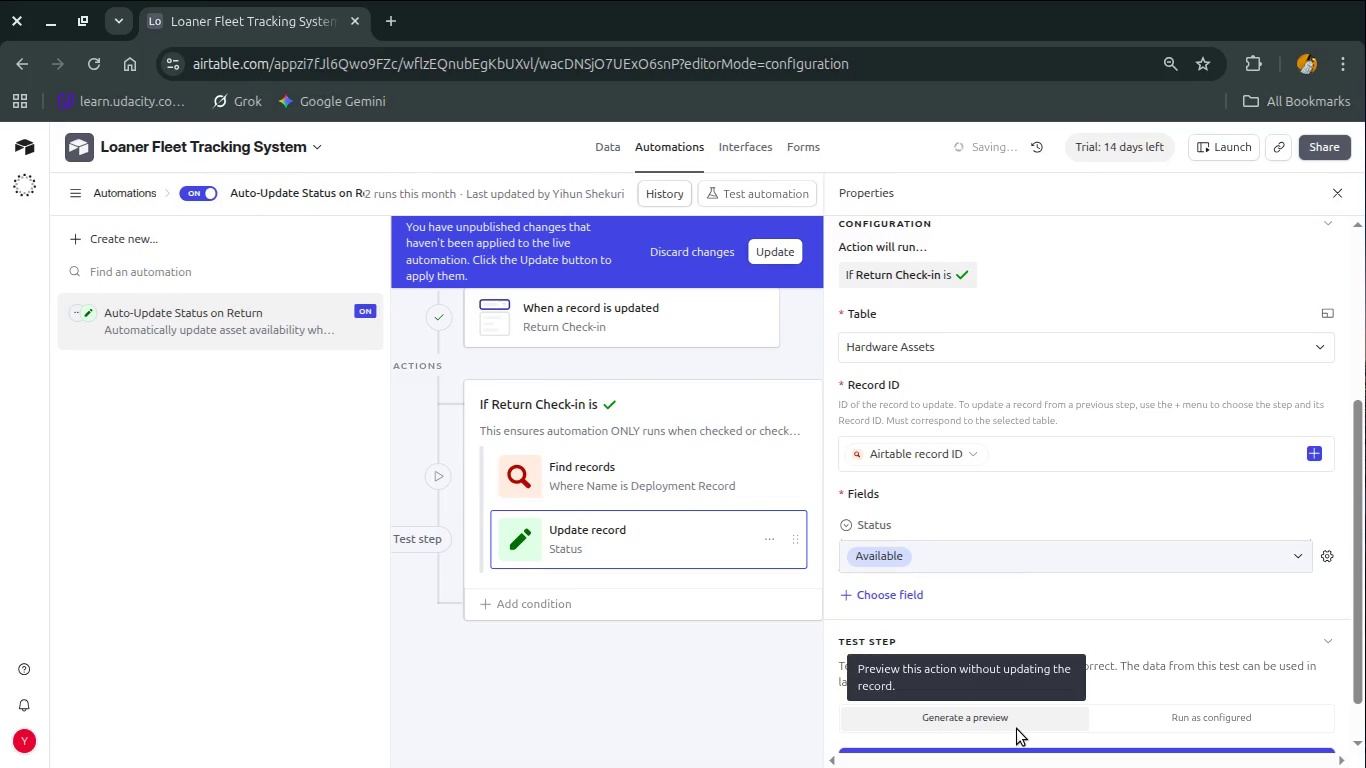 
scroll: coordinate [1016, 724], scroll_direction: down, amount: 2.0
 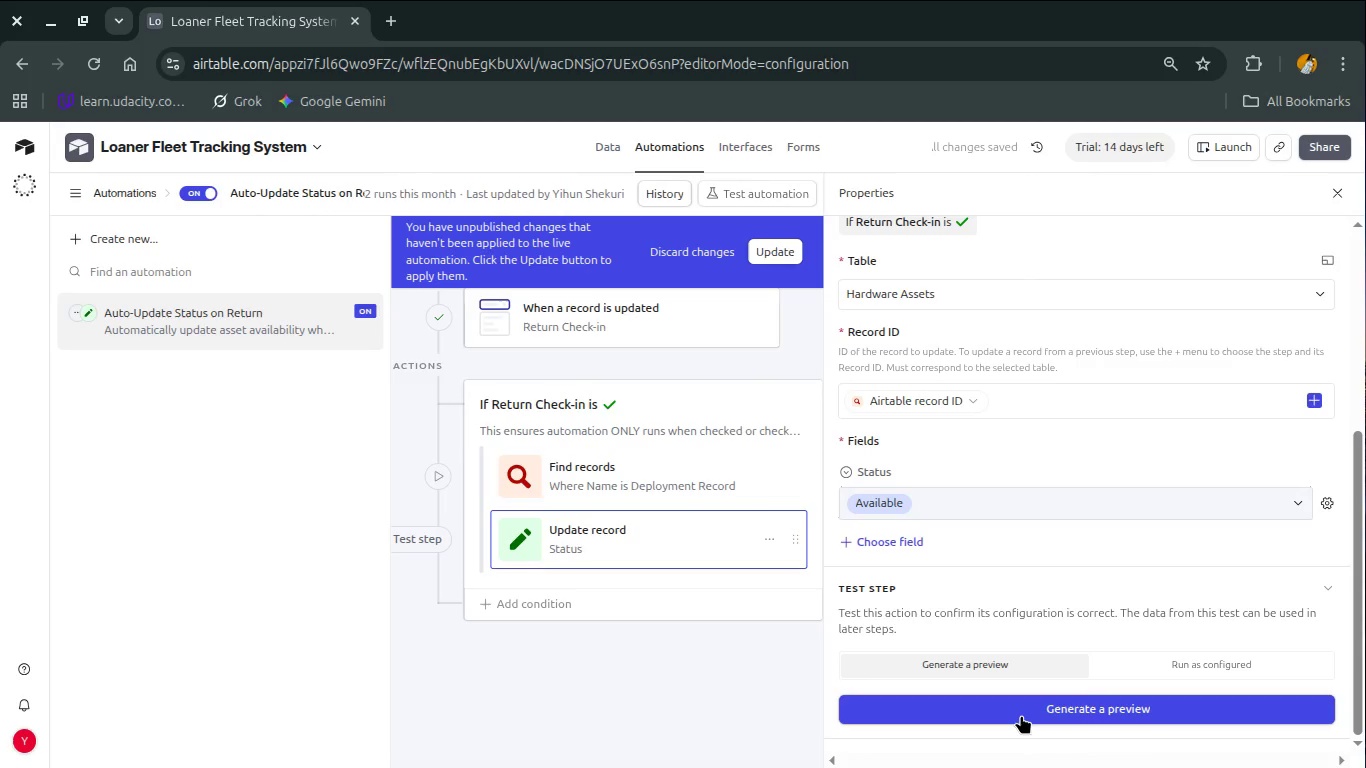 
left_click([1021, 715])
 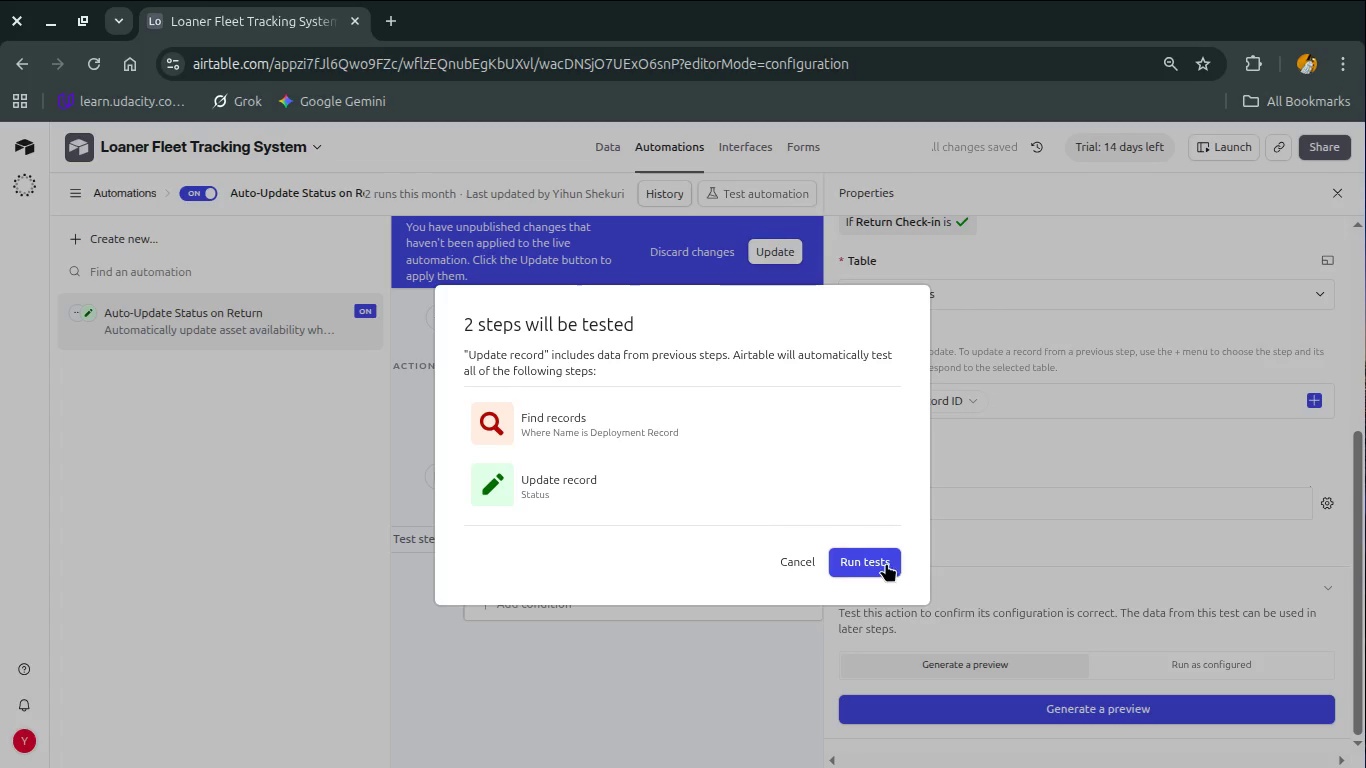 
left_click([884, 562])
 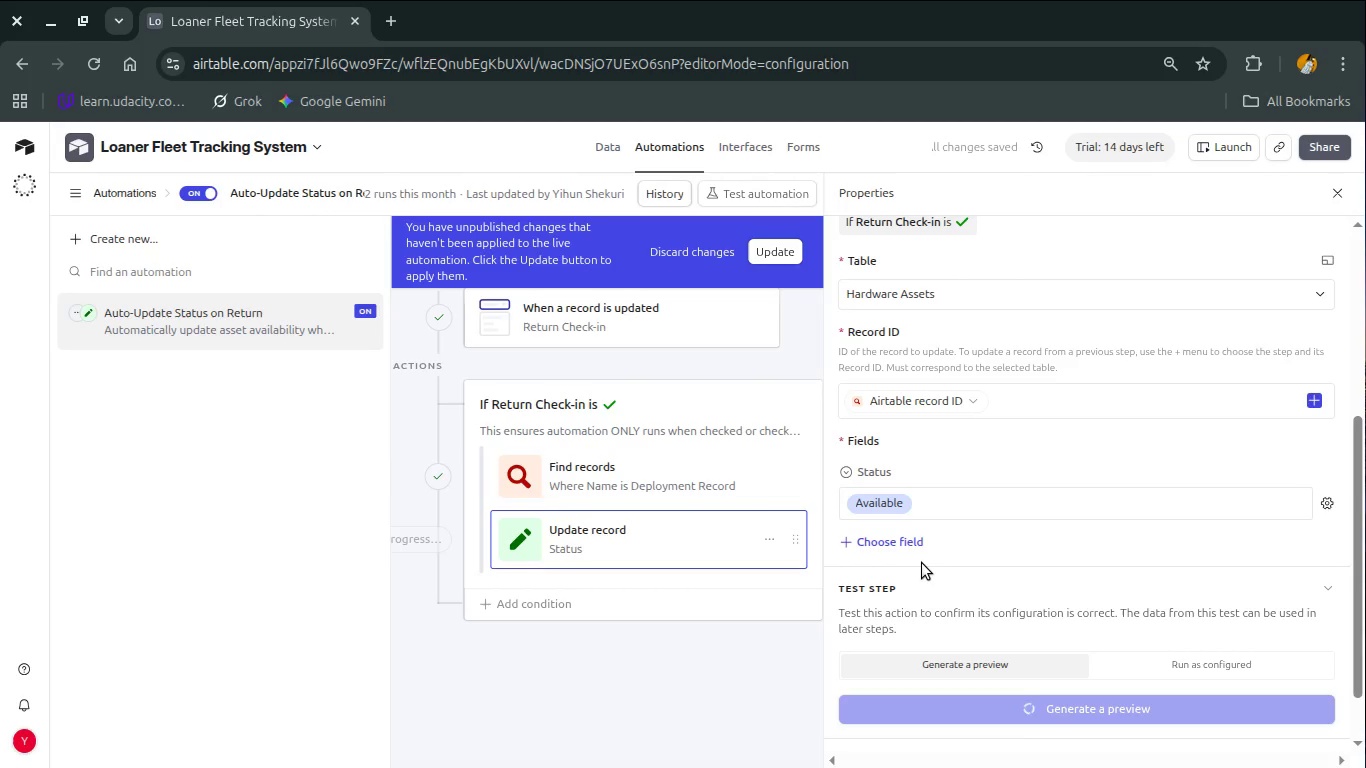 
scroll: coordinate [930, 563], scroll_direction: up, amount: 2.0
 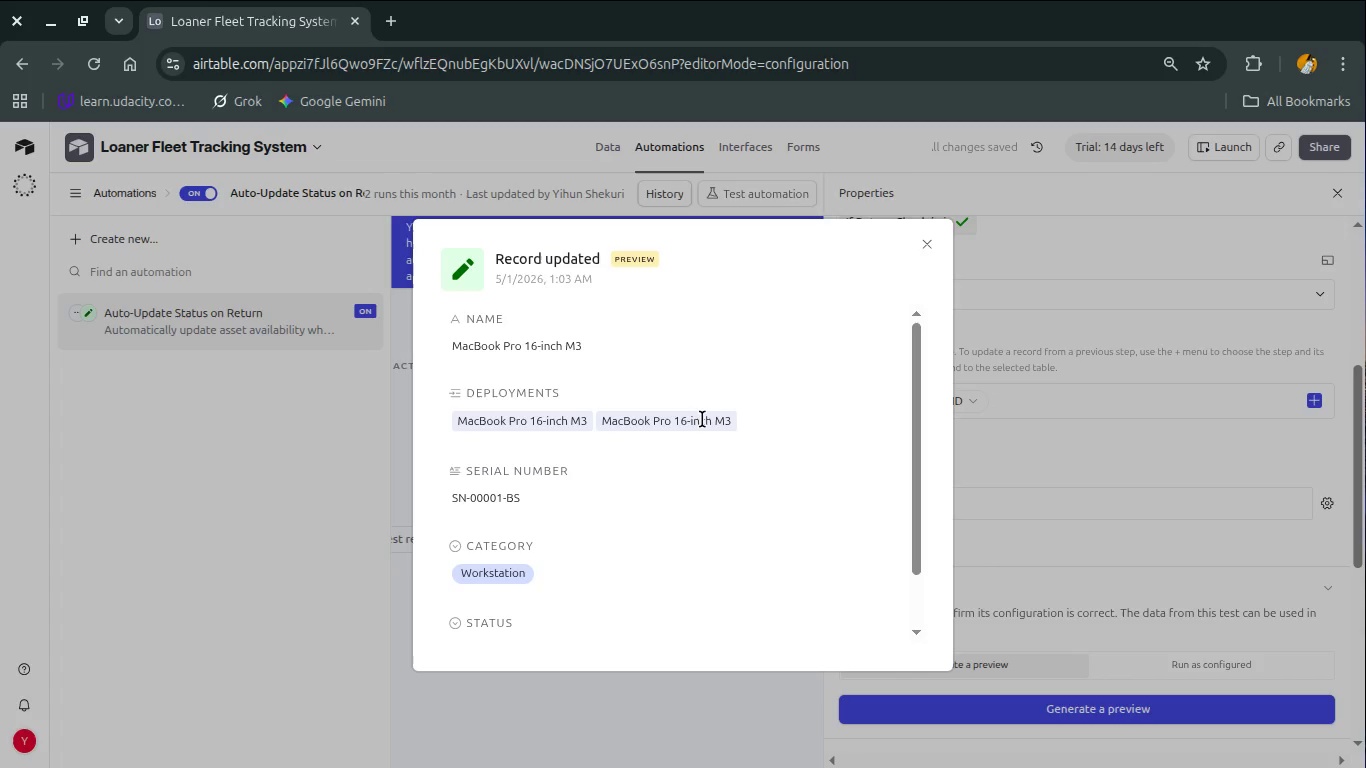 
scroll: coordinate [702, 419], scroll_direction: down, amount: 3.0
 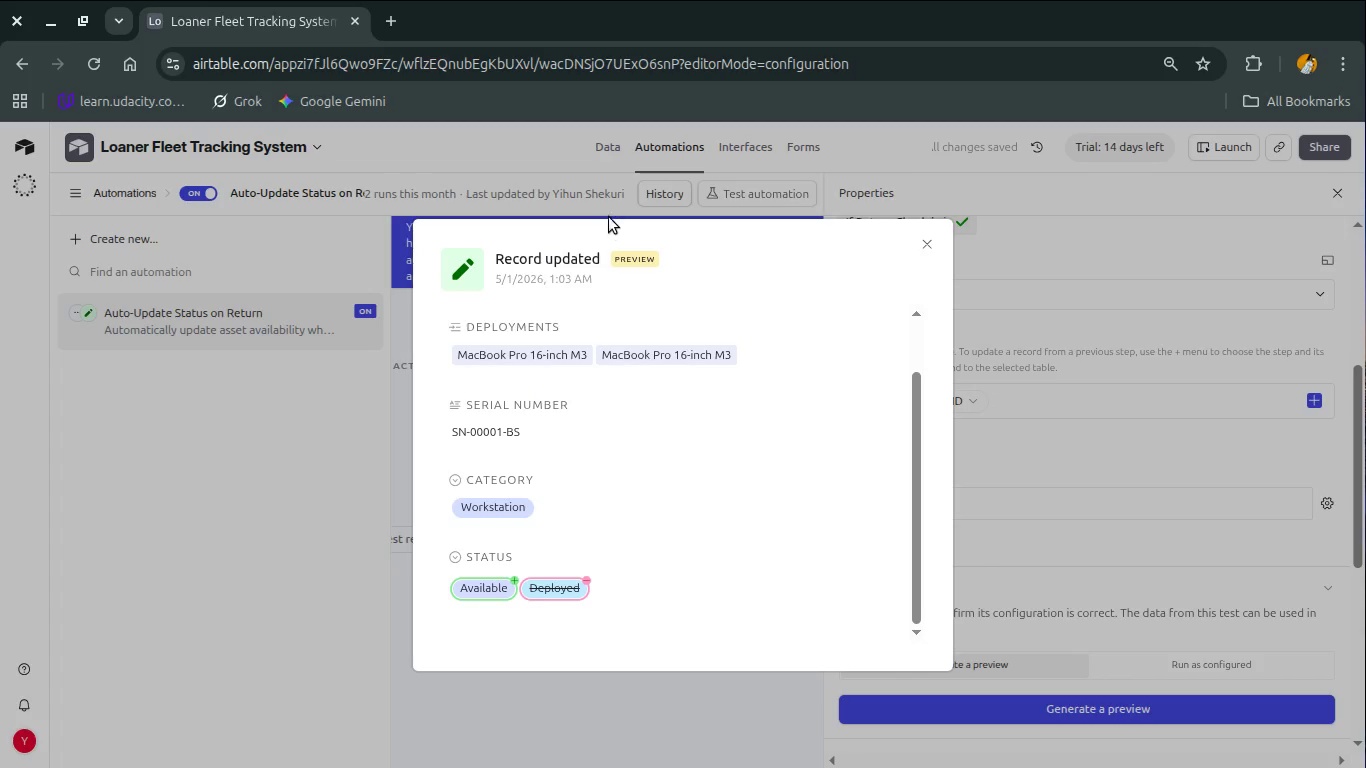 
left_click([585, 178])
 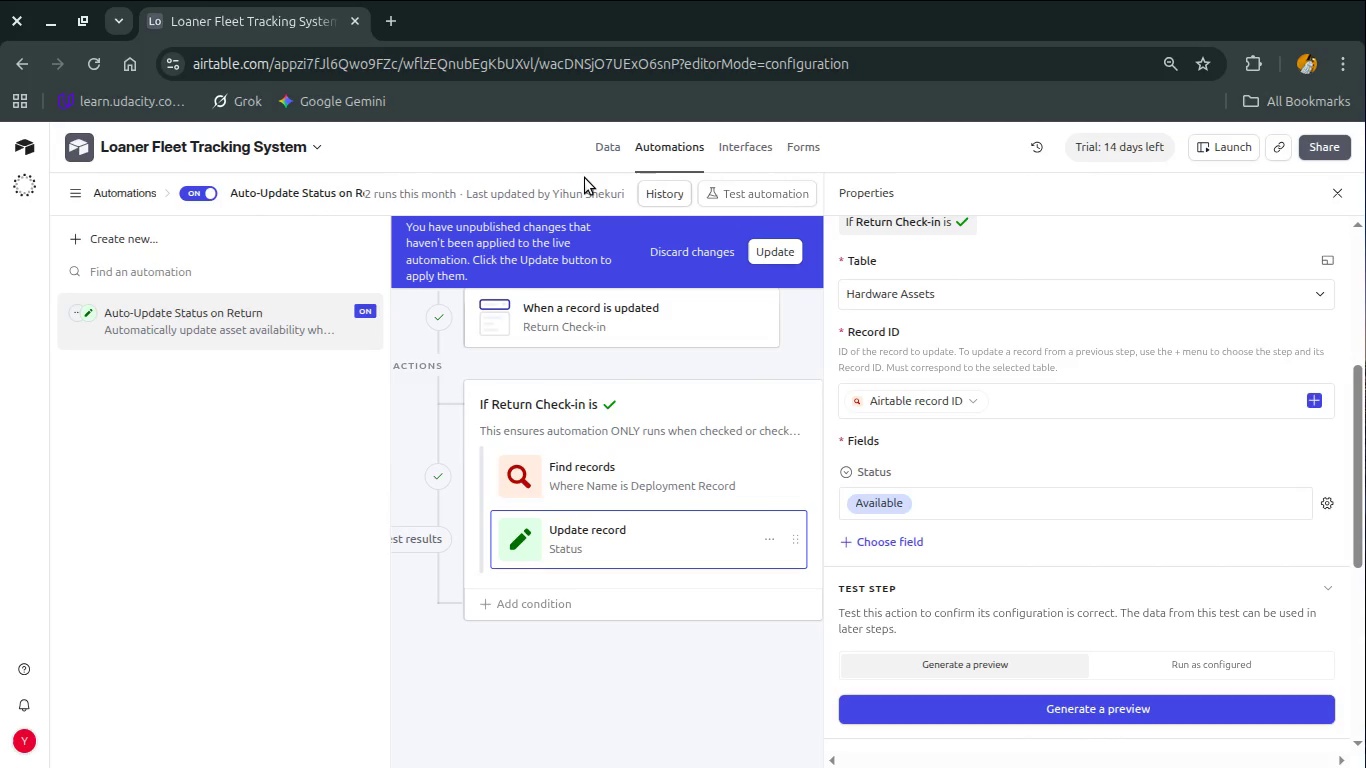 
wait(13.12)
 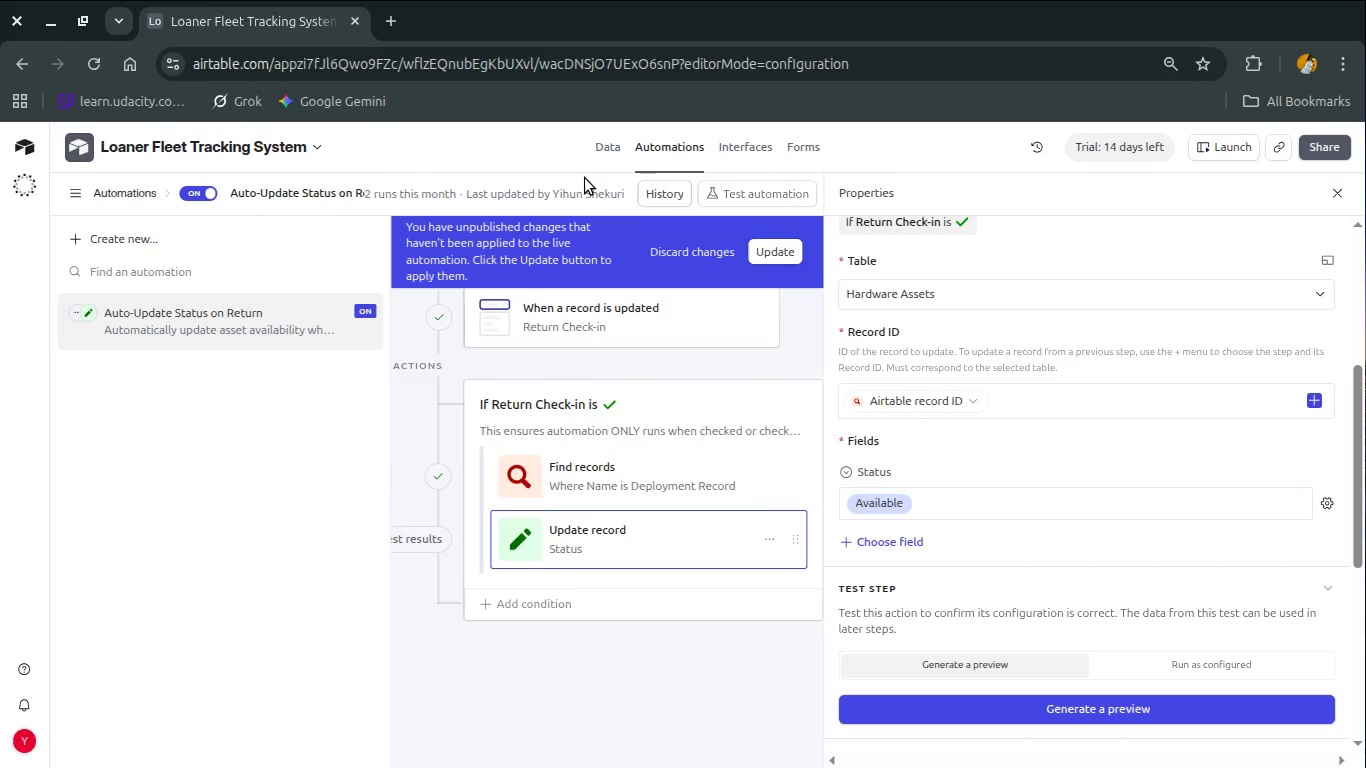 
key(Meta+MetaLeft)
 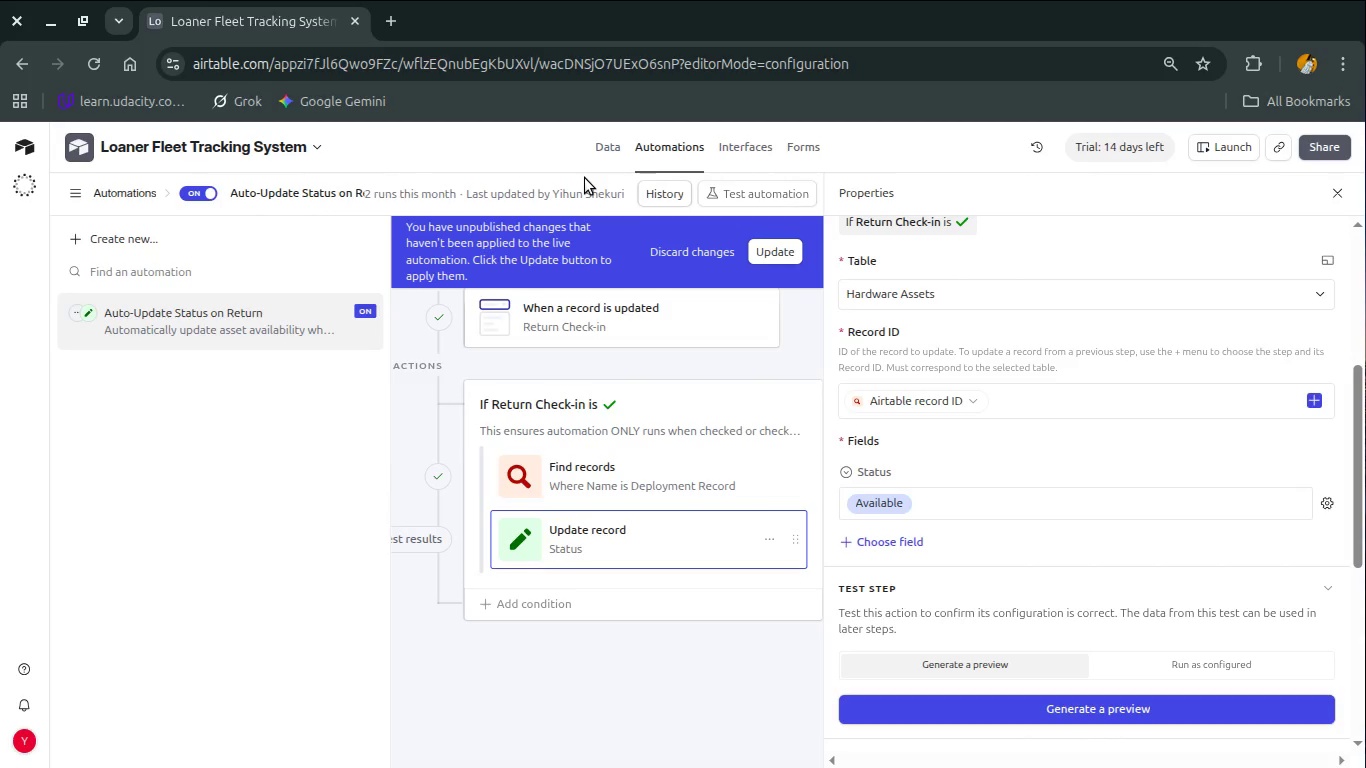 
key(Alt+AltLeft)
 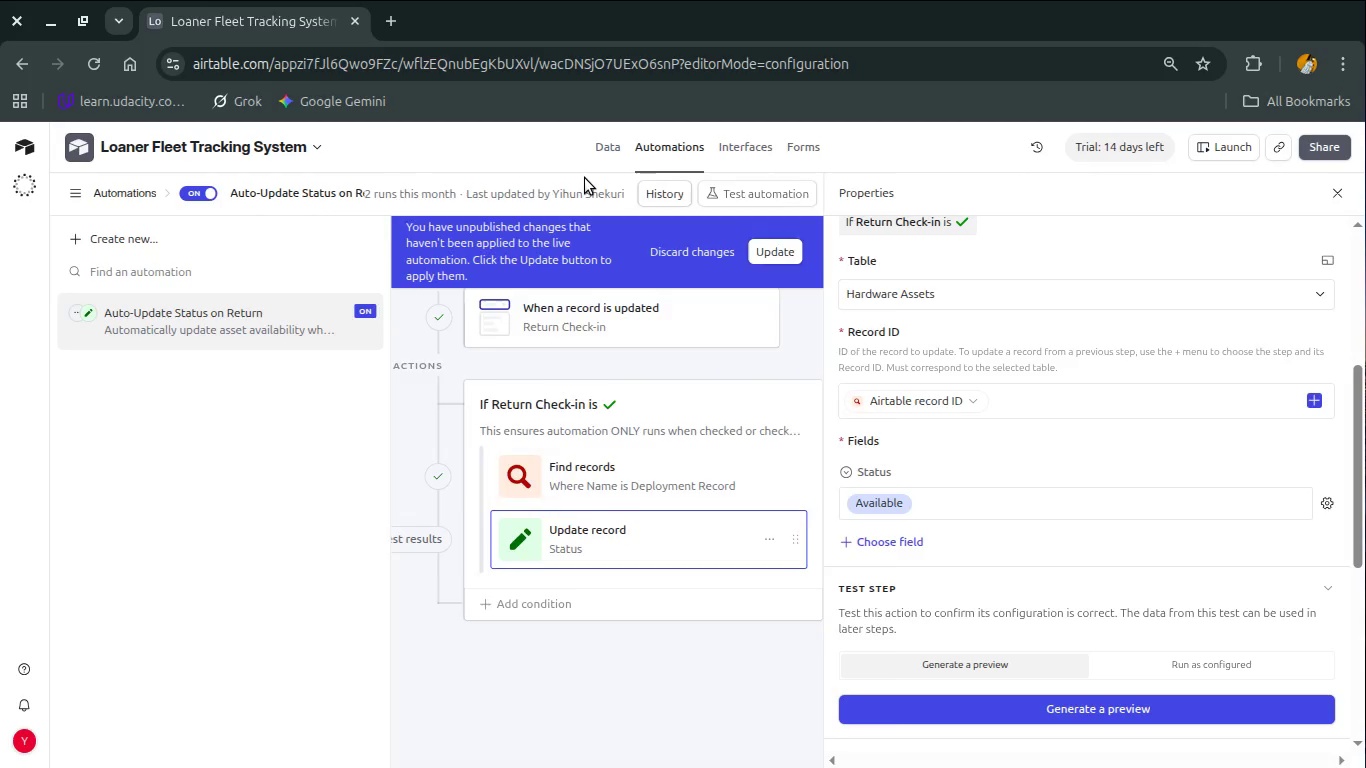 
key(Alt+Tab)
 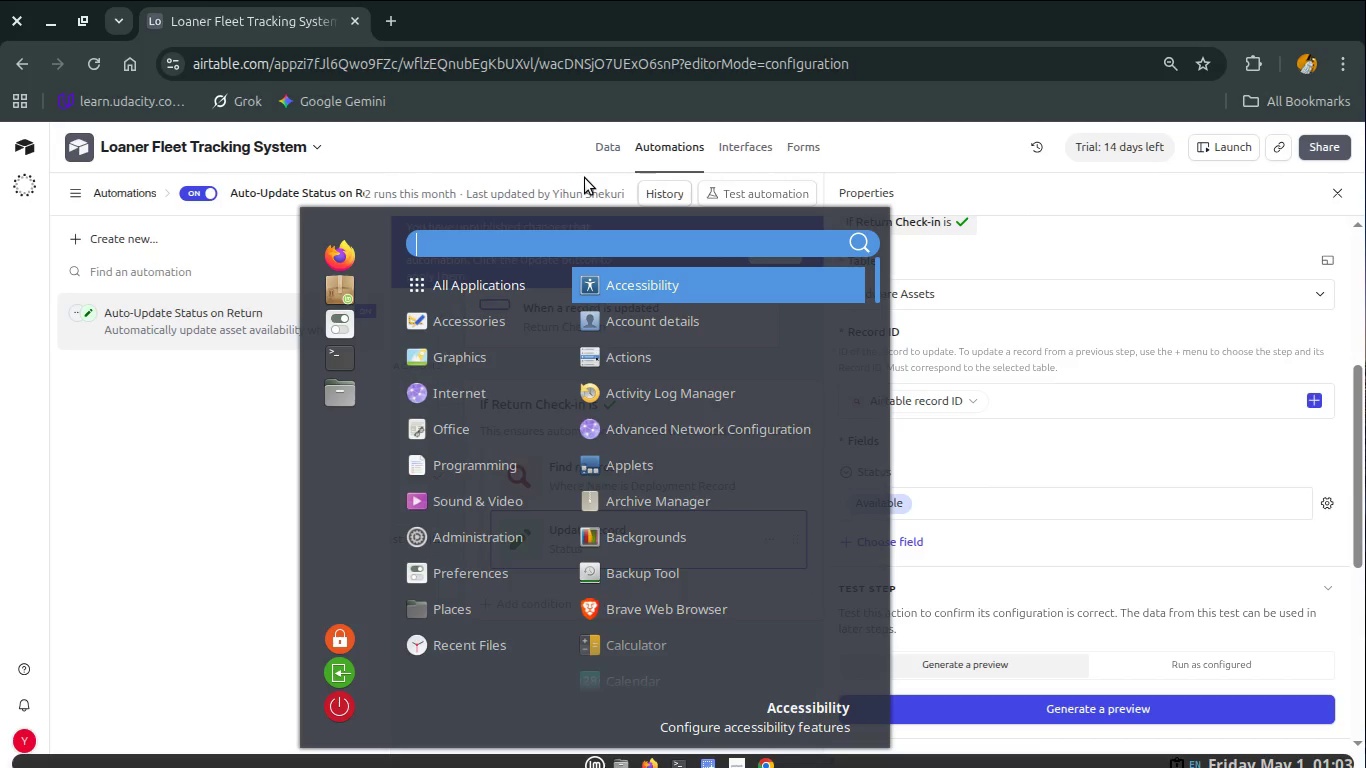 
key(Alt+AltLeft)
 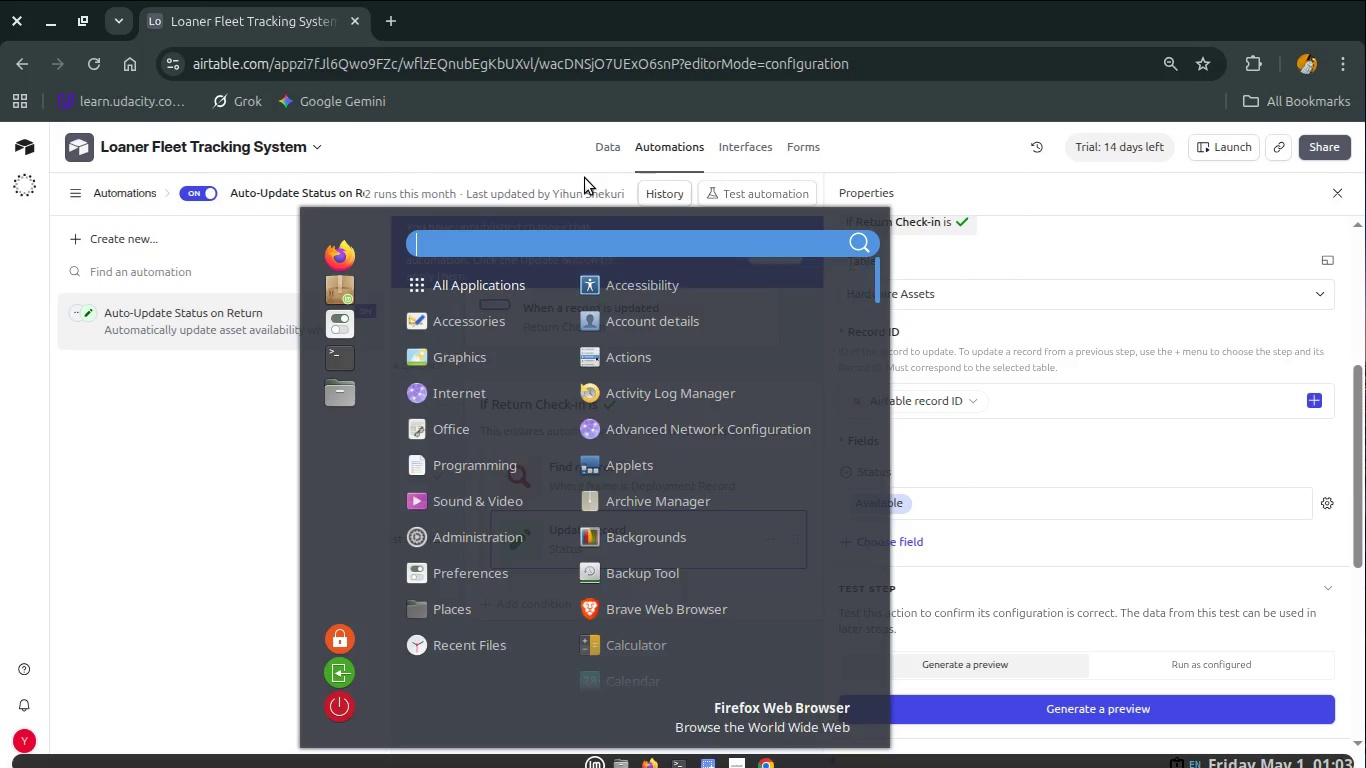 
key(Alt+Tab)
 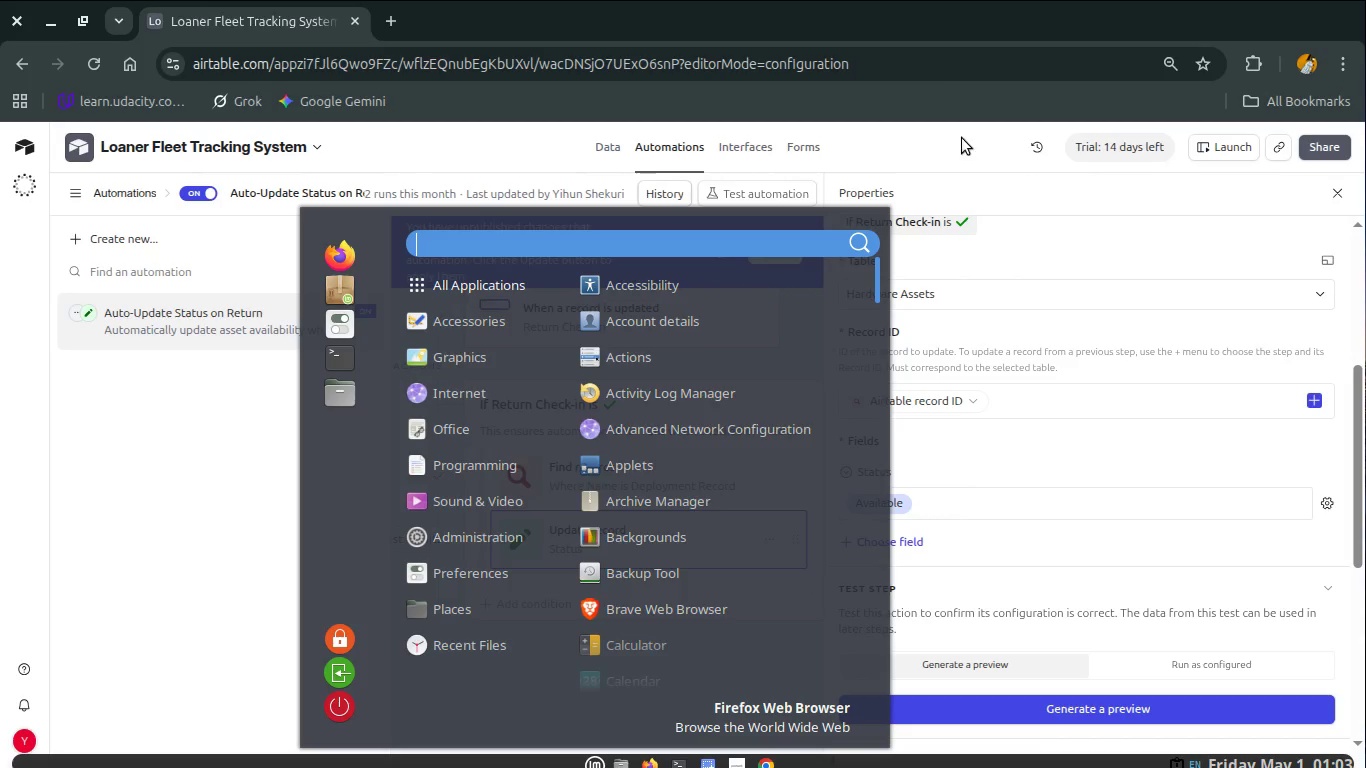 
left_click([976, 219])
 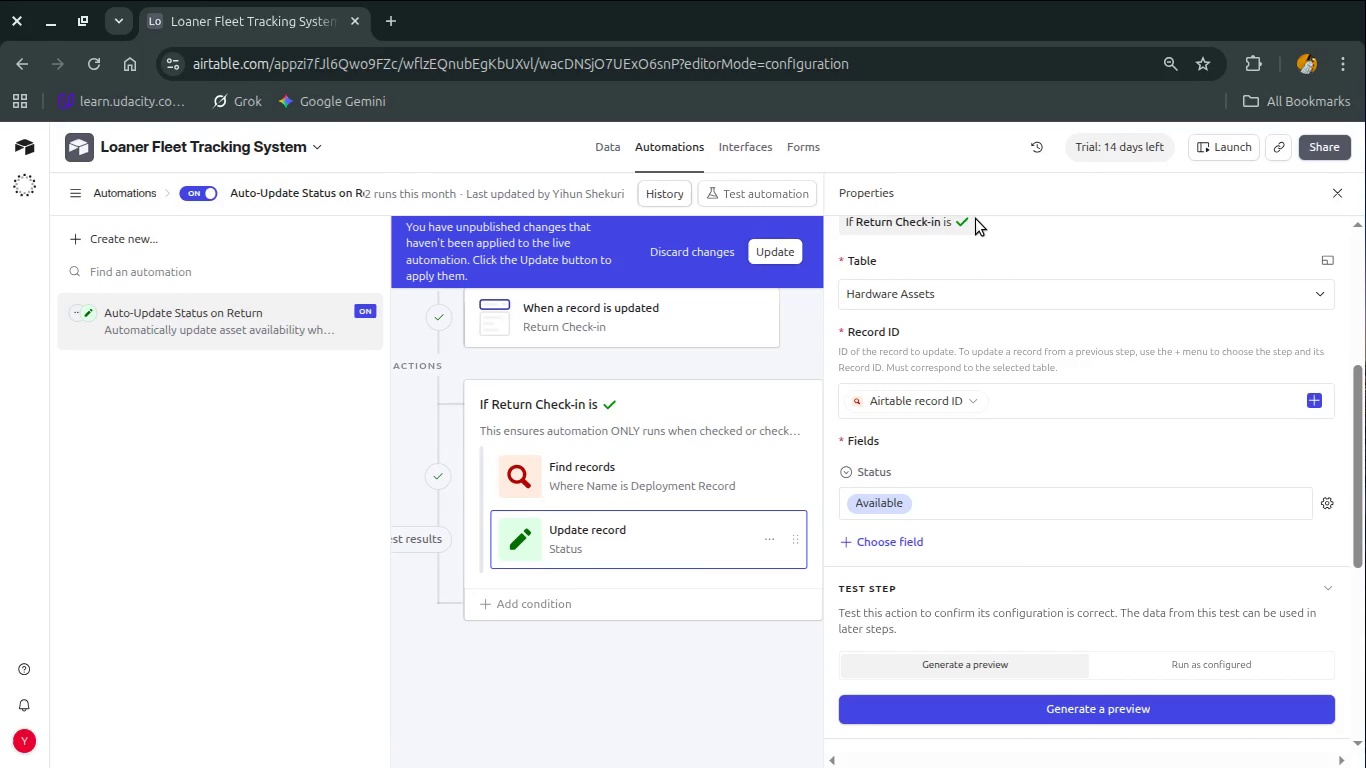 
key(Alt+AltLeft)
 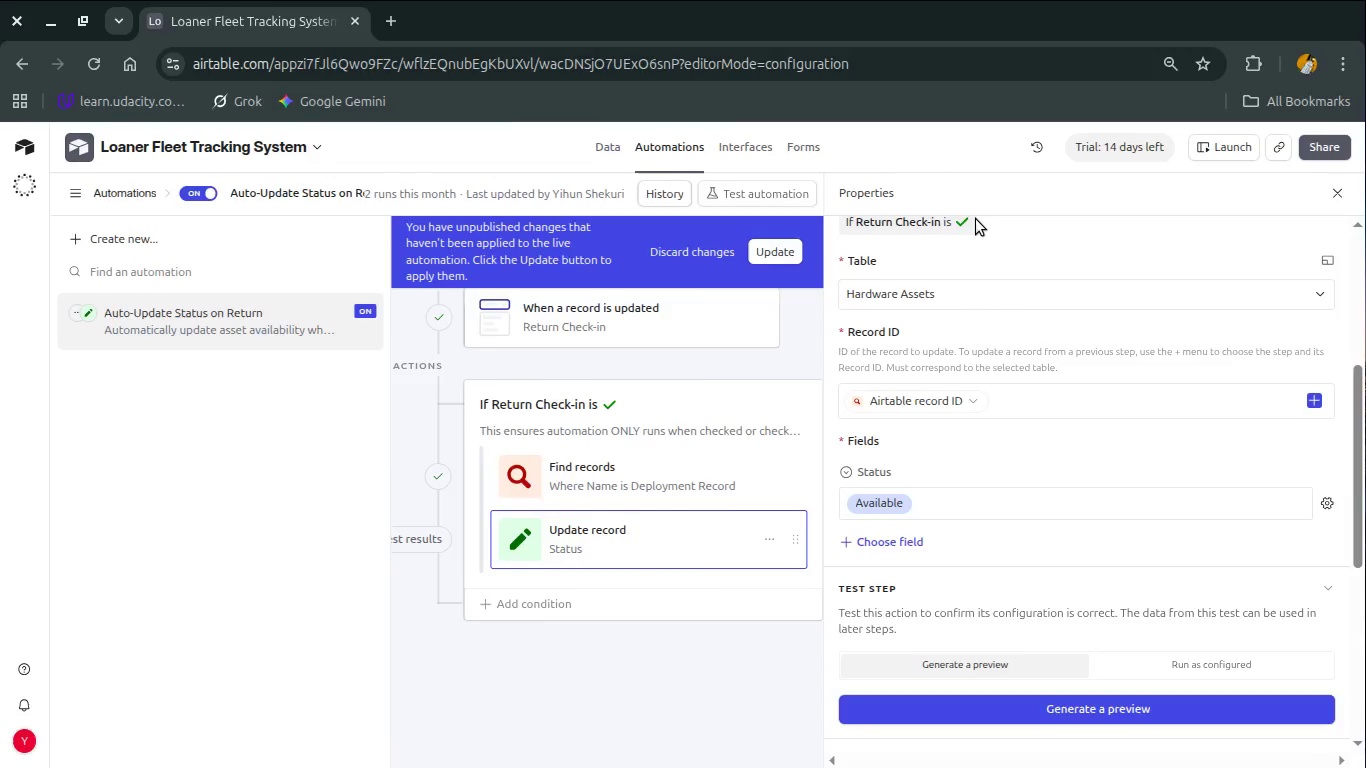 
key(Alt+Tab)